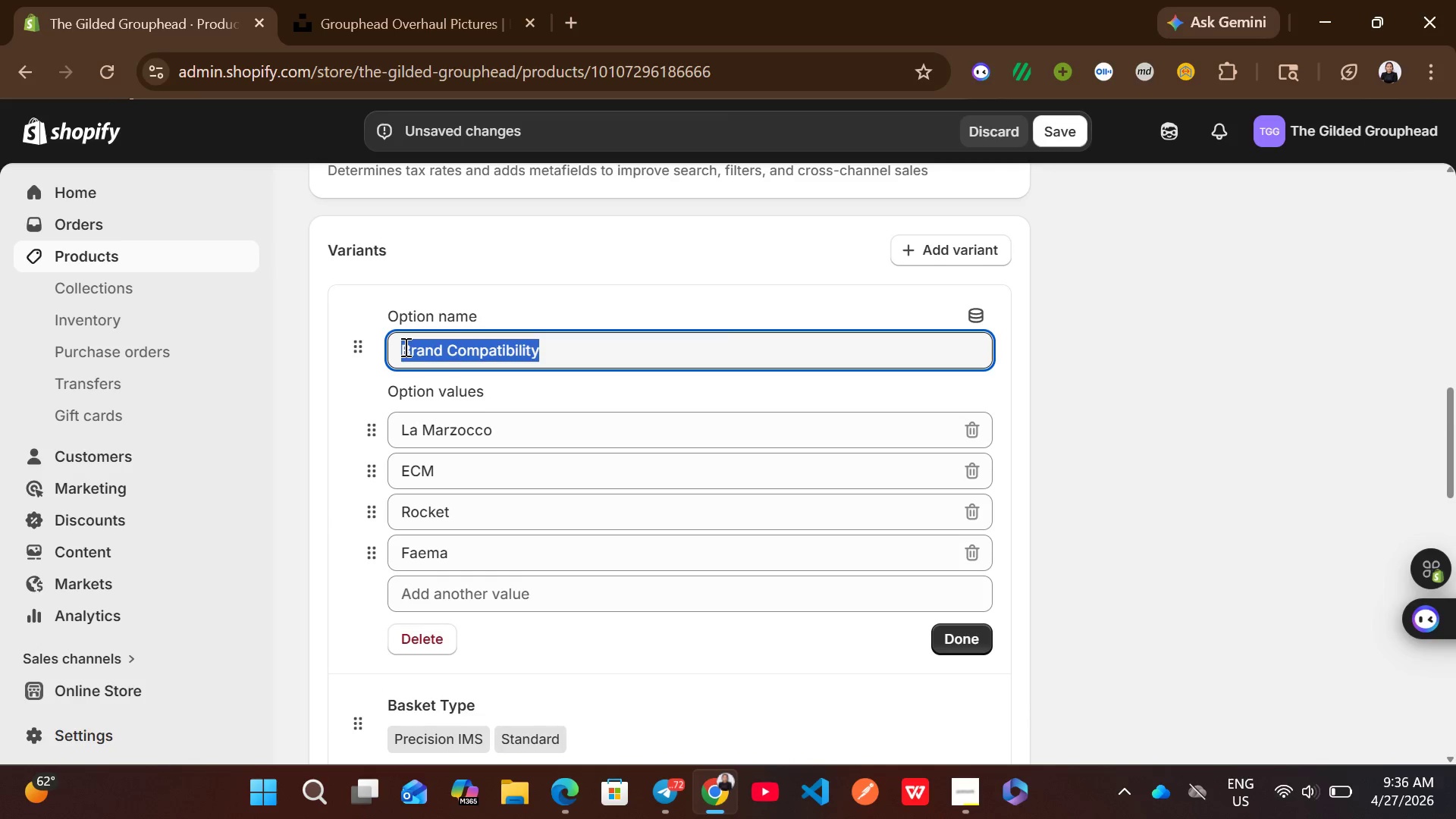 
type(Pump tr)
key(Backspace)
type(ype)
 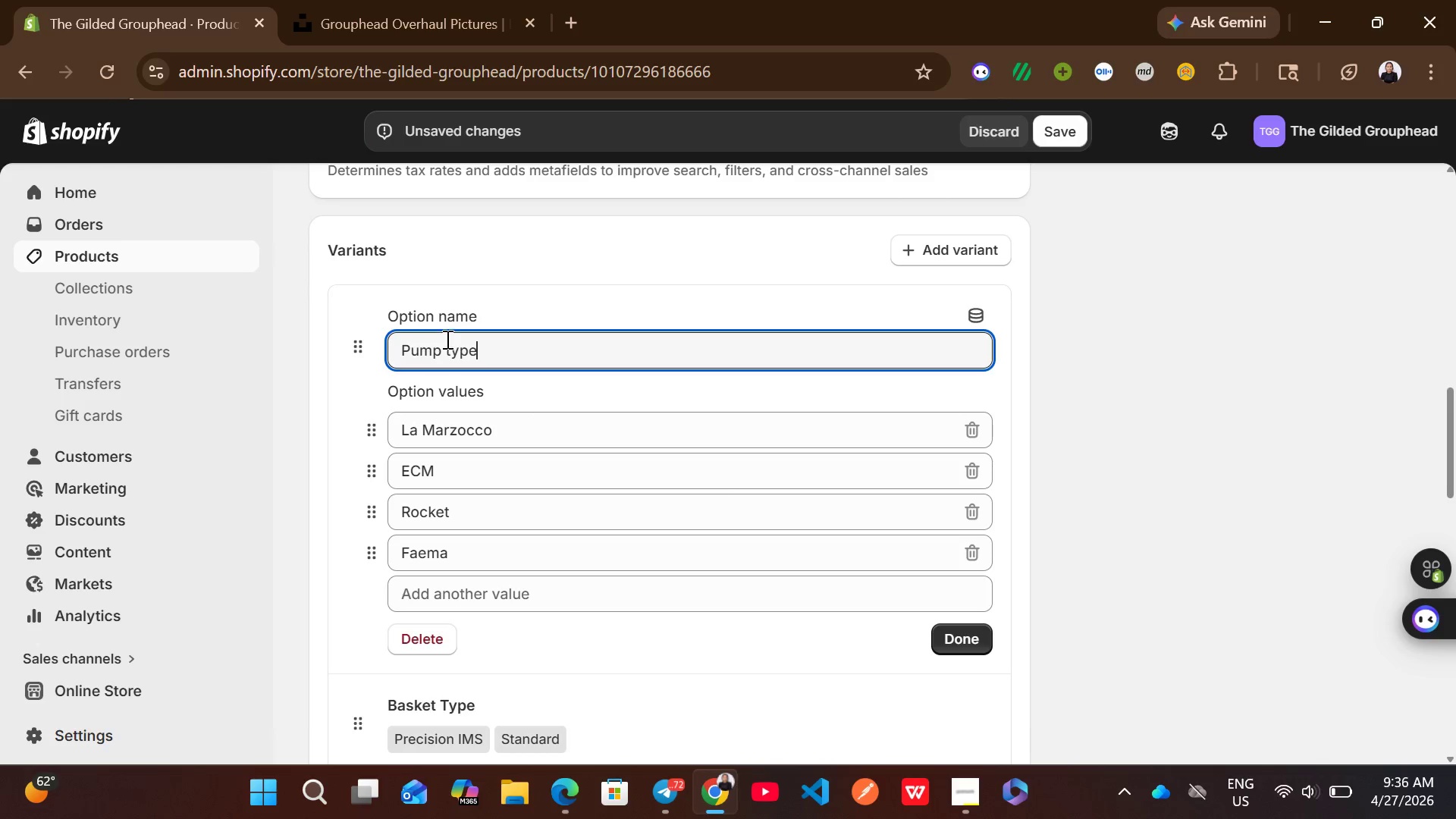 
left_click([450, 344])
 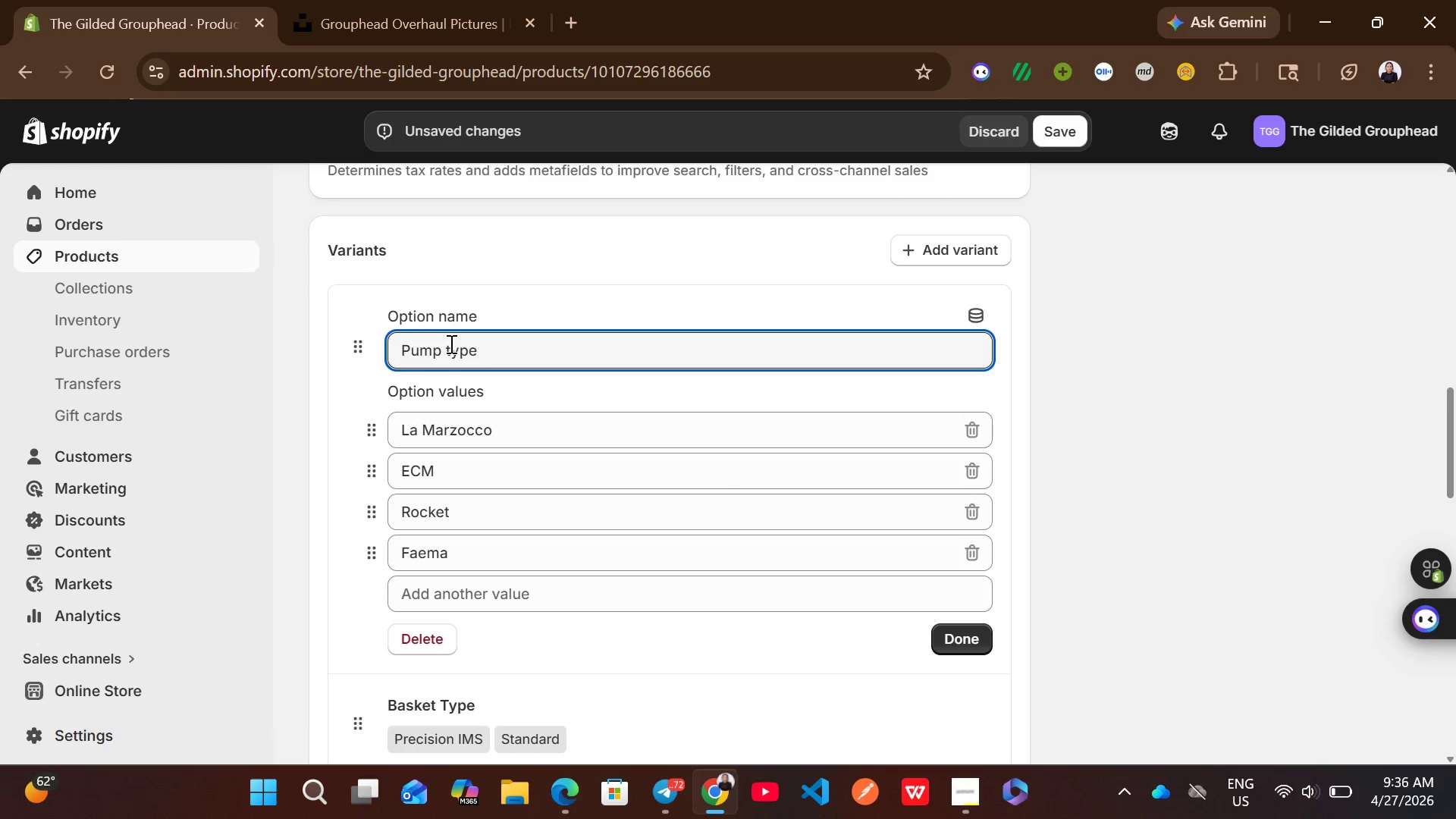 
key(Backspace)
 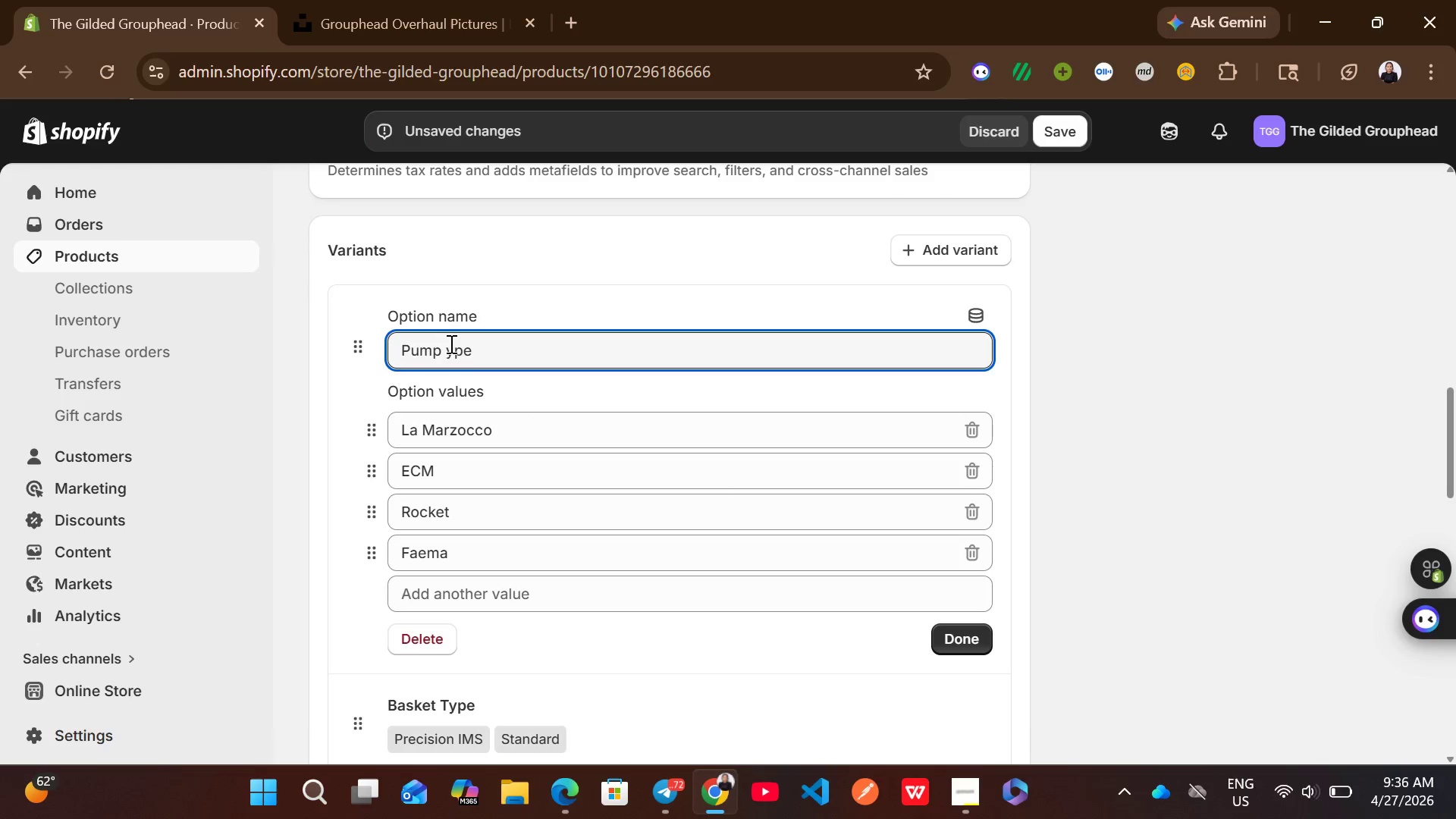 
key(Shift+Y)
 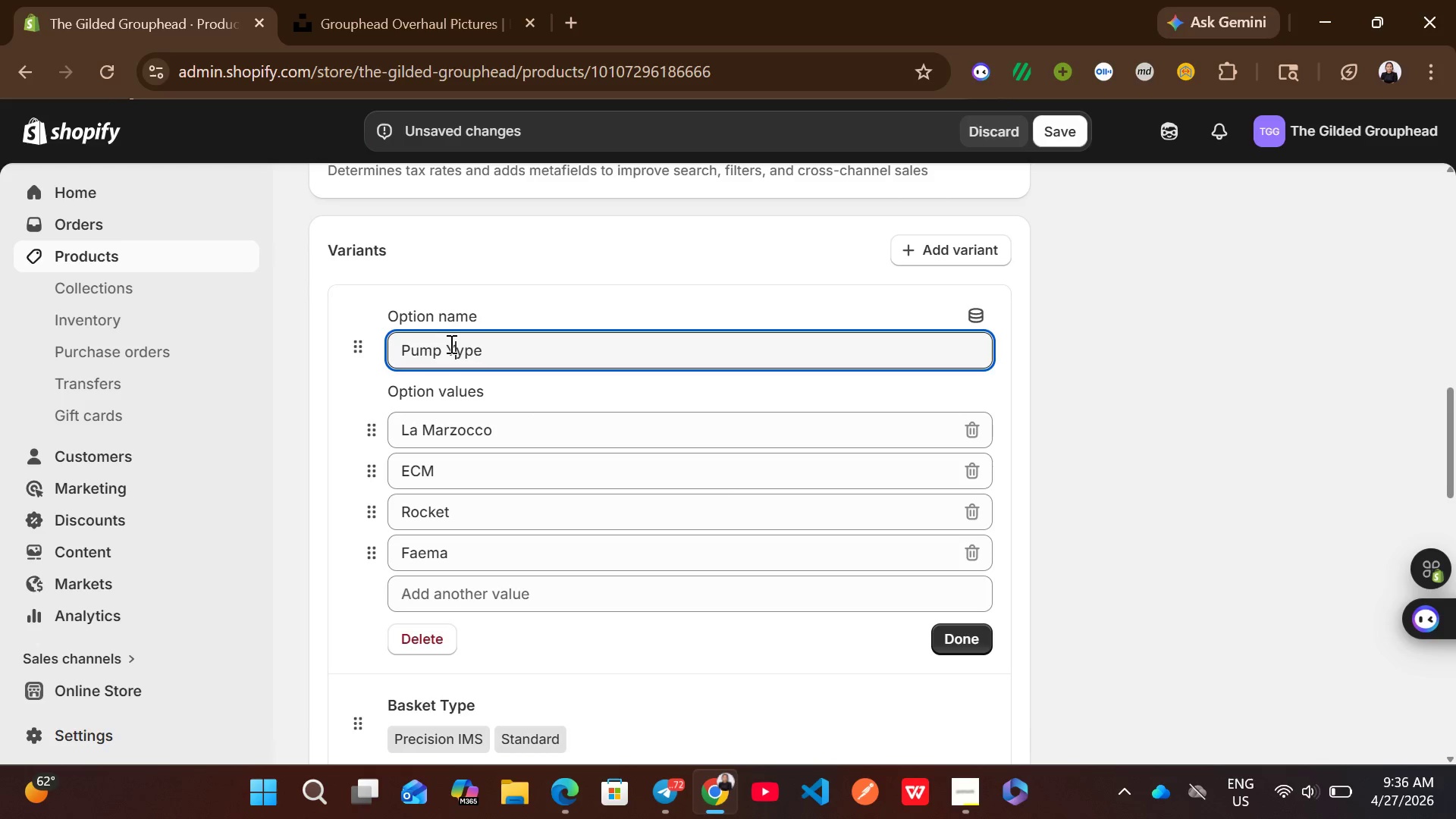 
key(Backspace)
 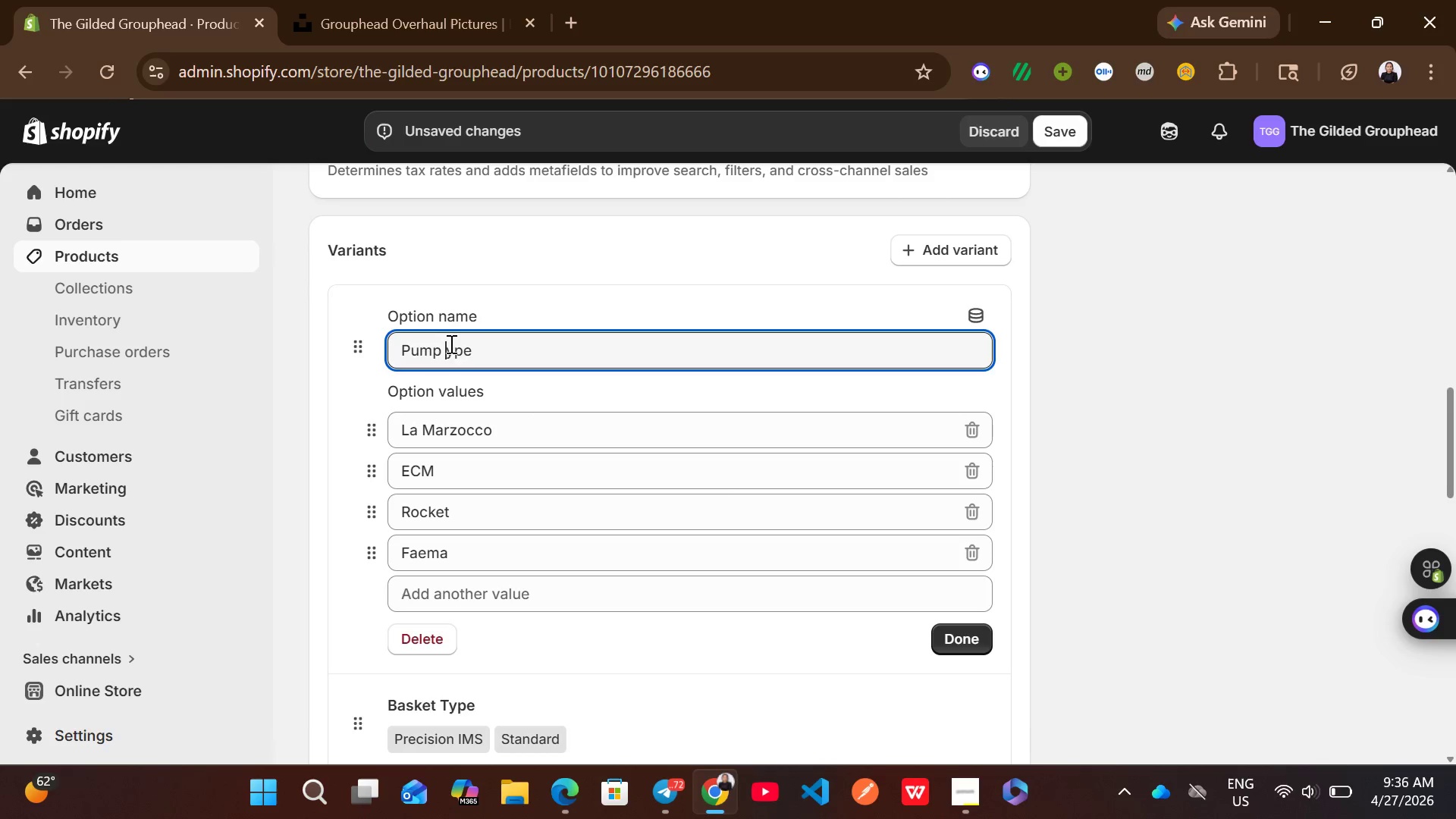 
key(Shift+T)
 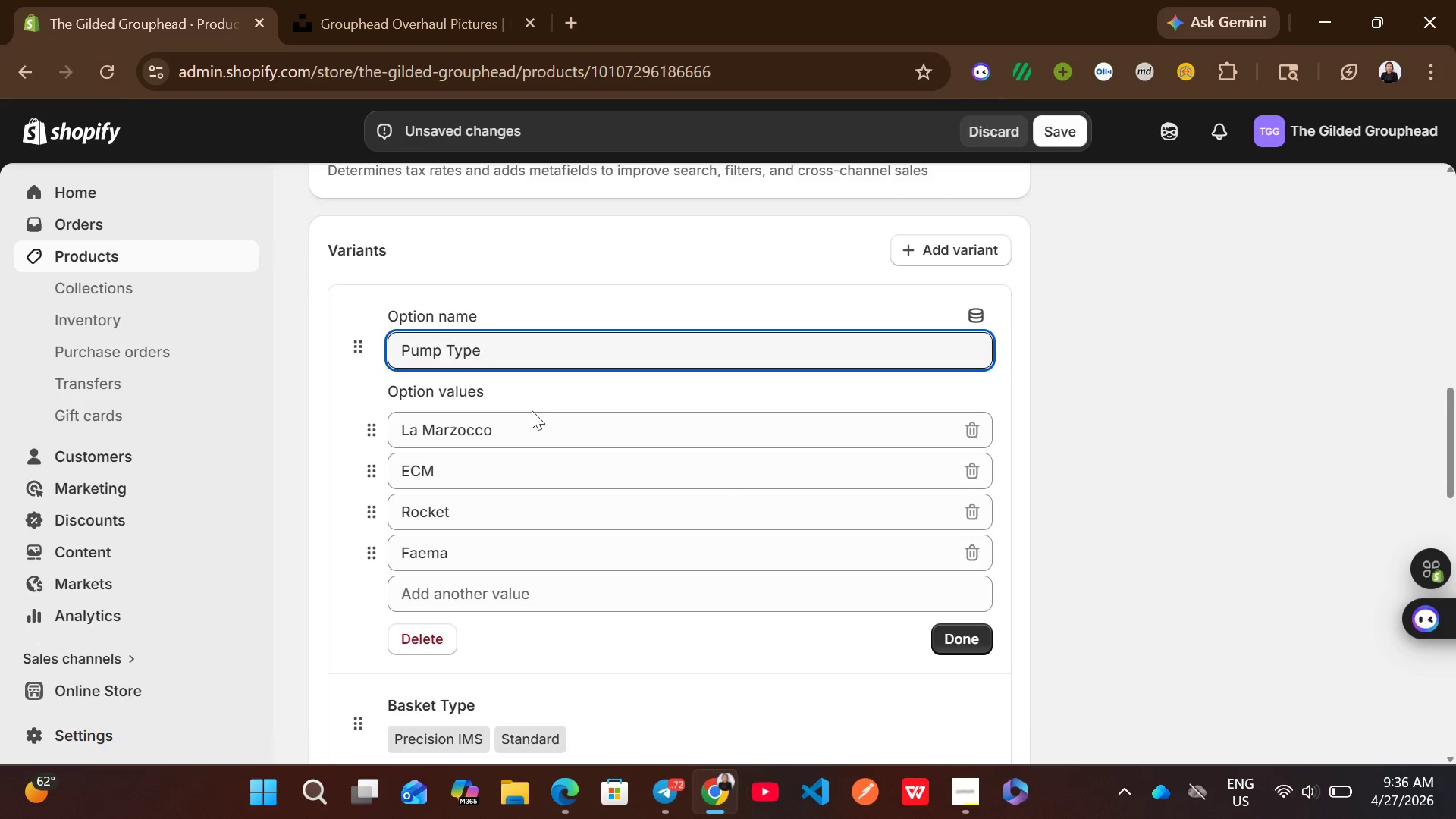 
left_click([532, 424])
 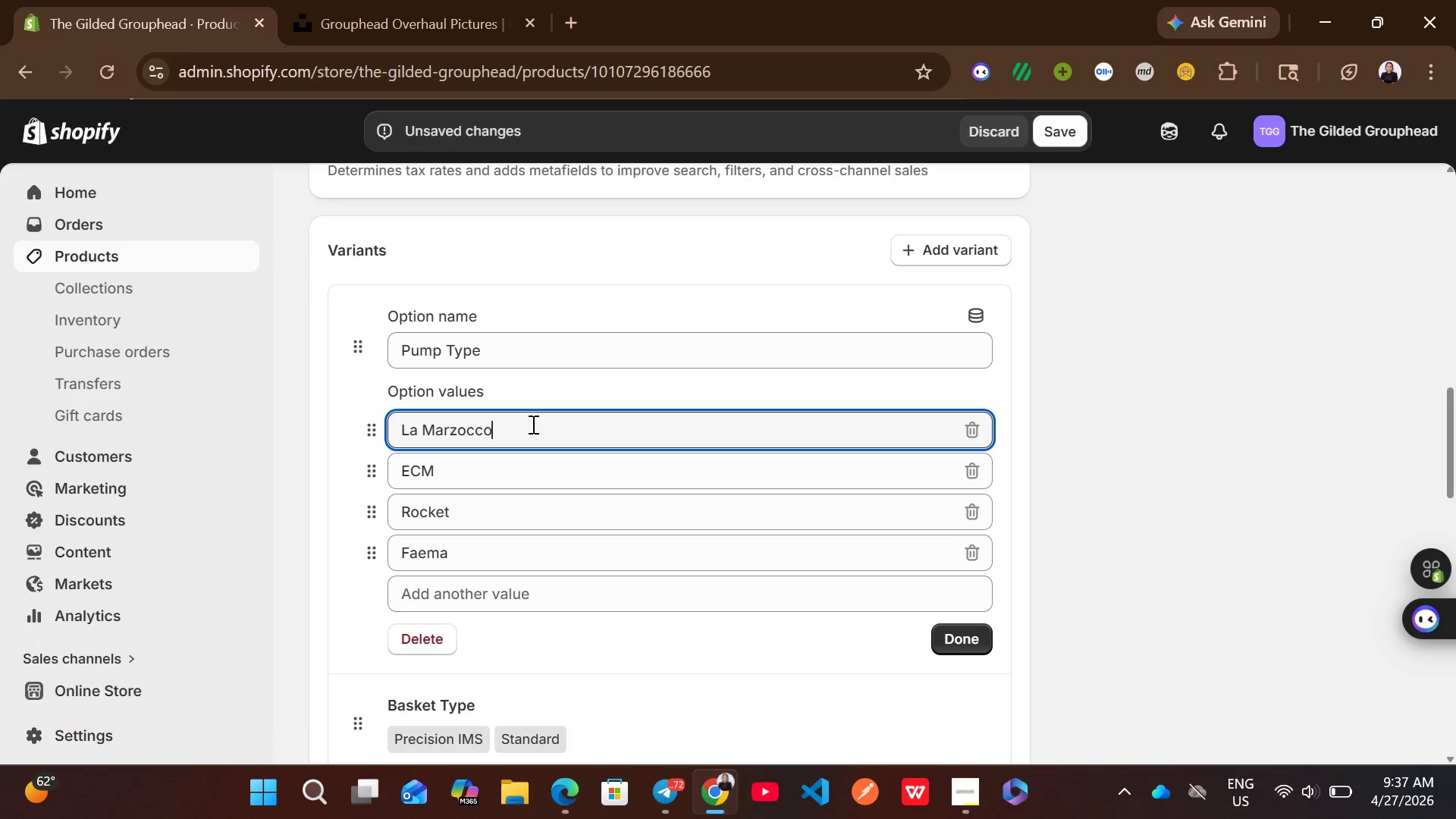 
key(Control+A)
 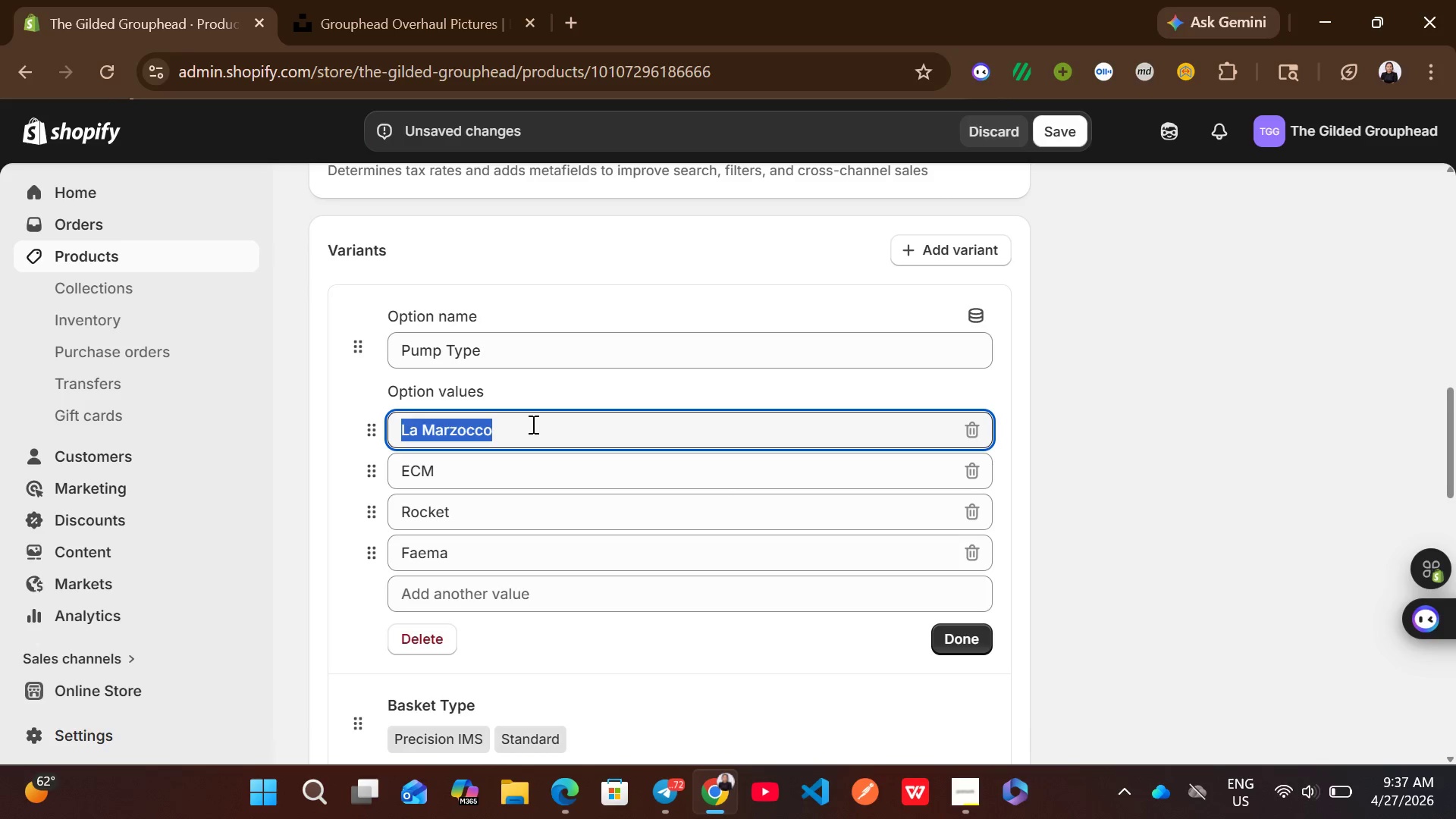 
type(procon)
 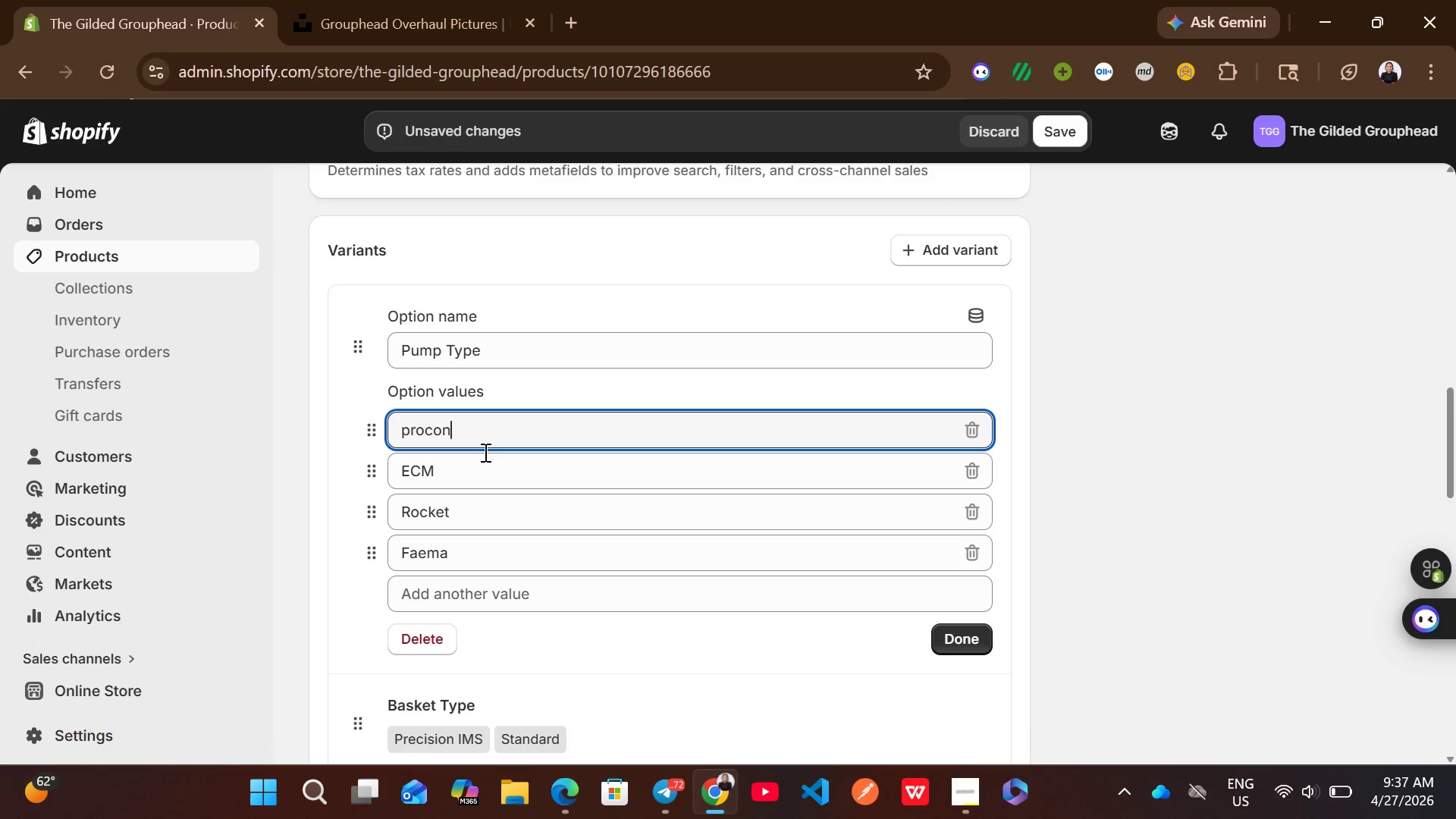 
left_click([462, 474])
 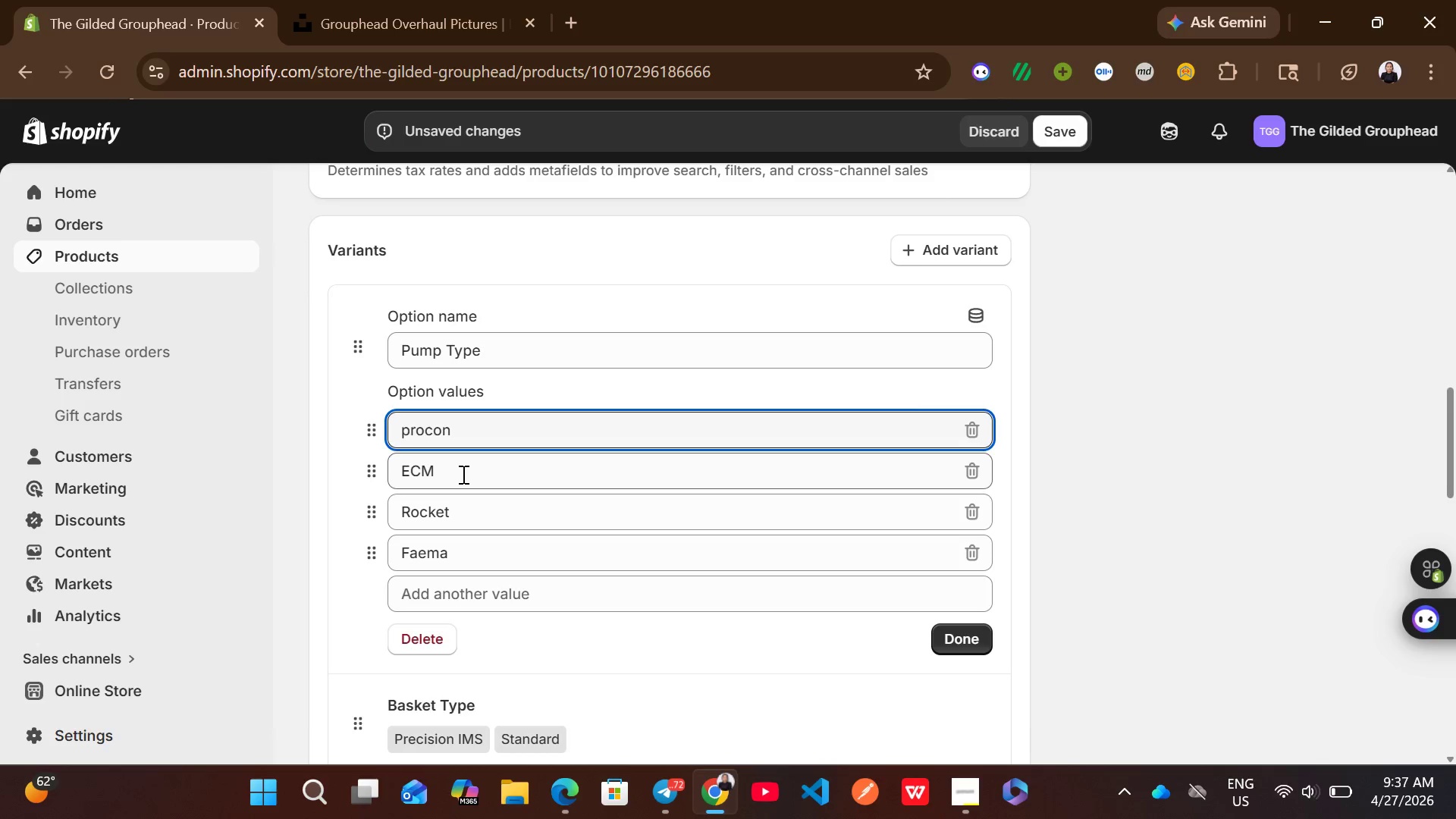 
key(Control+A)
 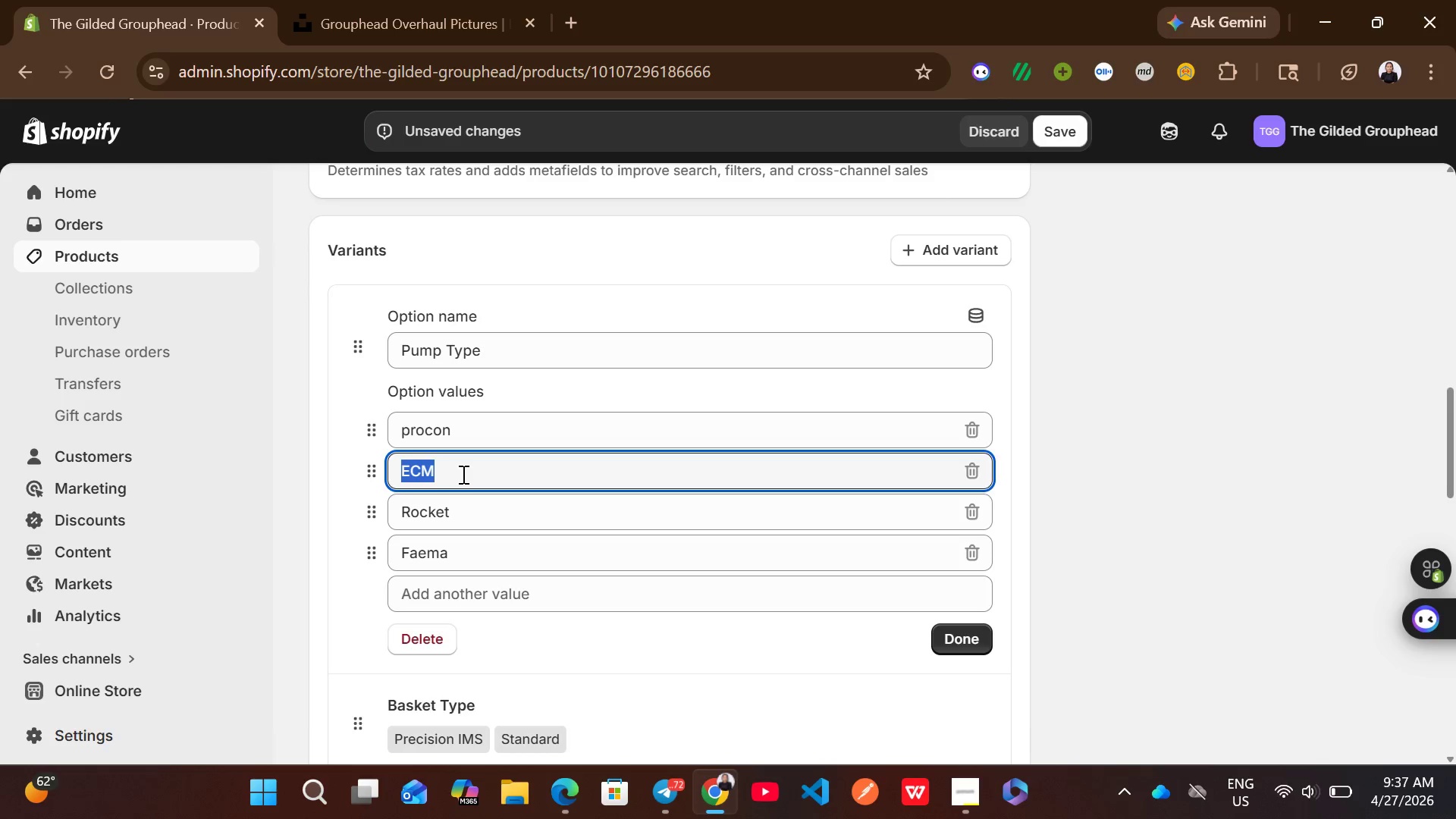 
type(Fluid-O-tech)
 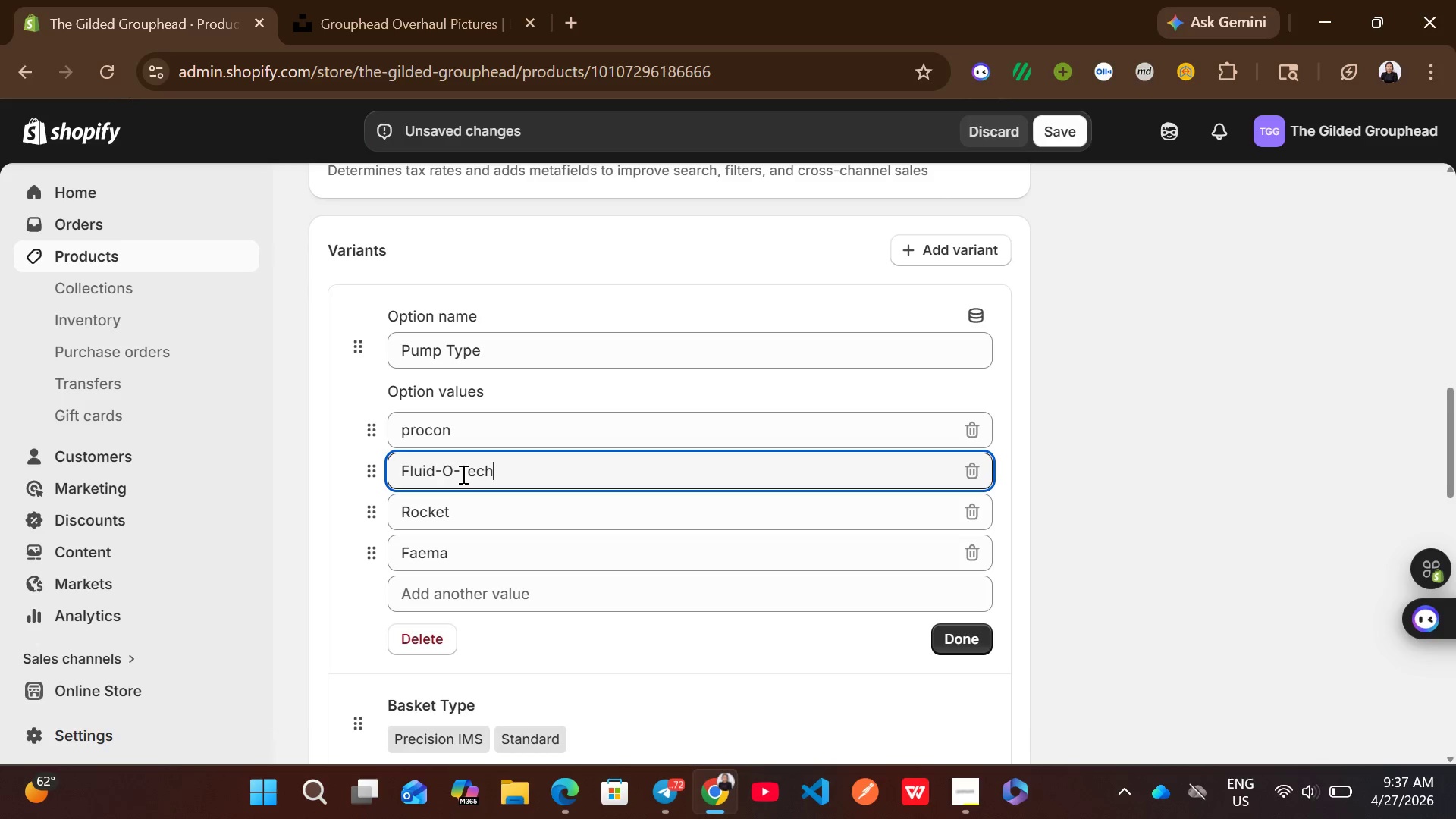 
left_click([971, 513])
 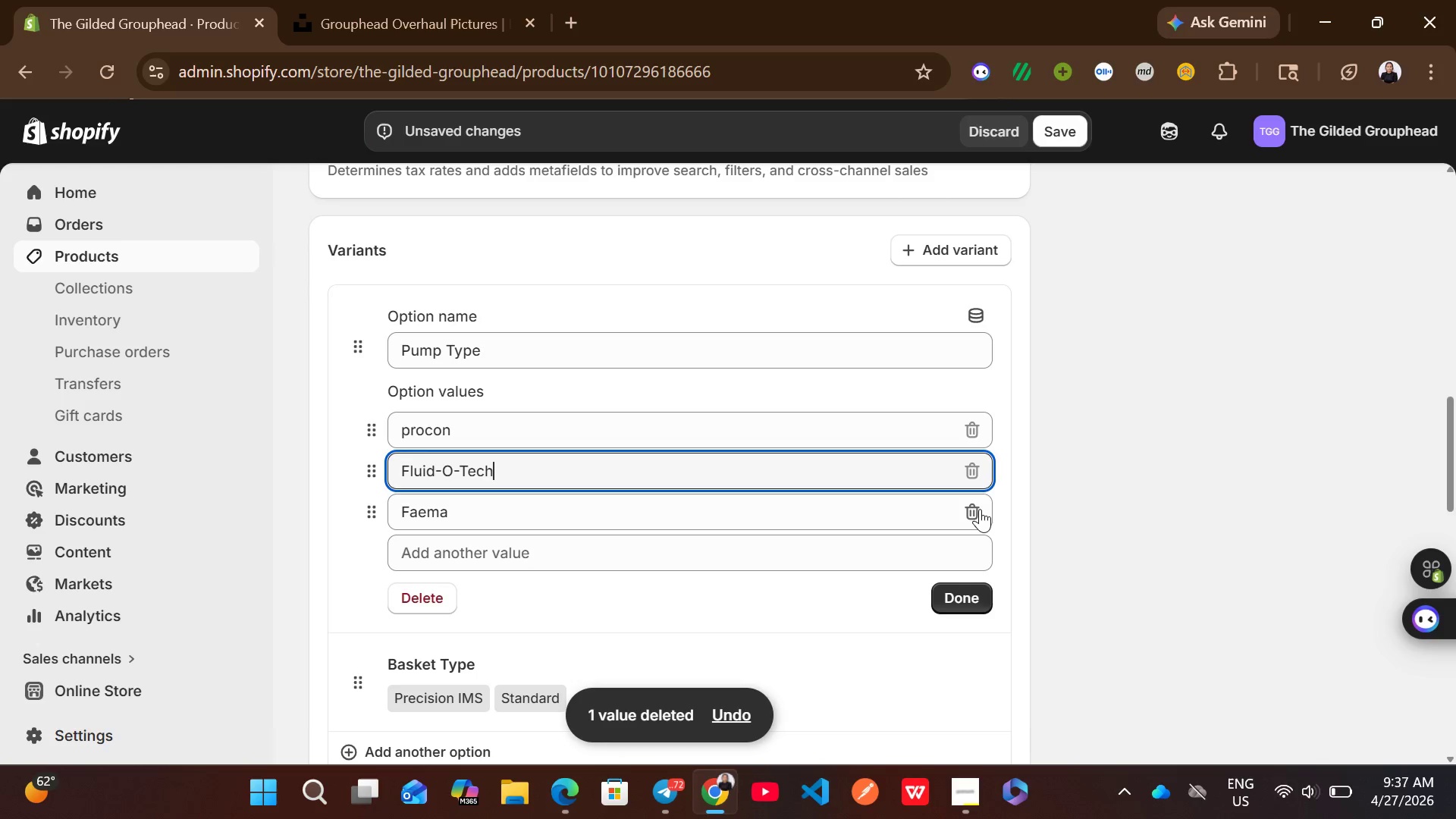 
left_click([980, 509])
 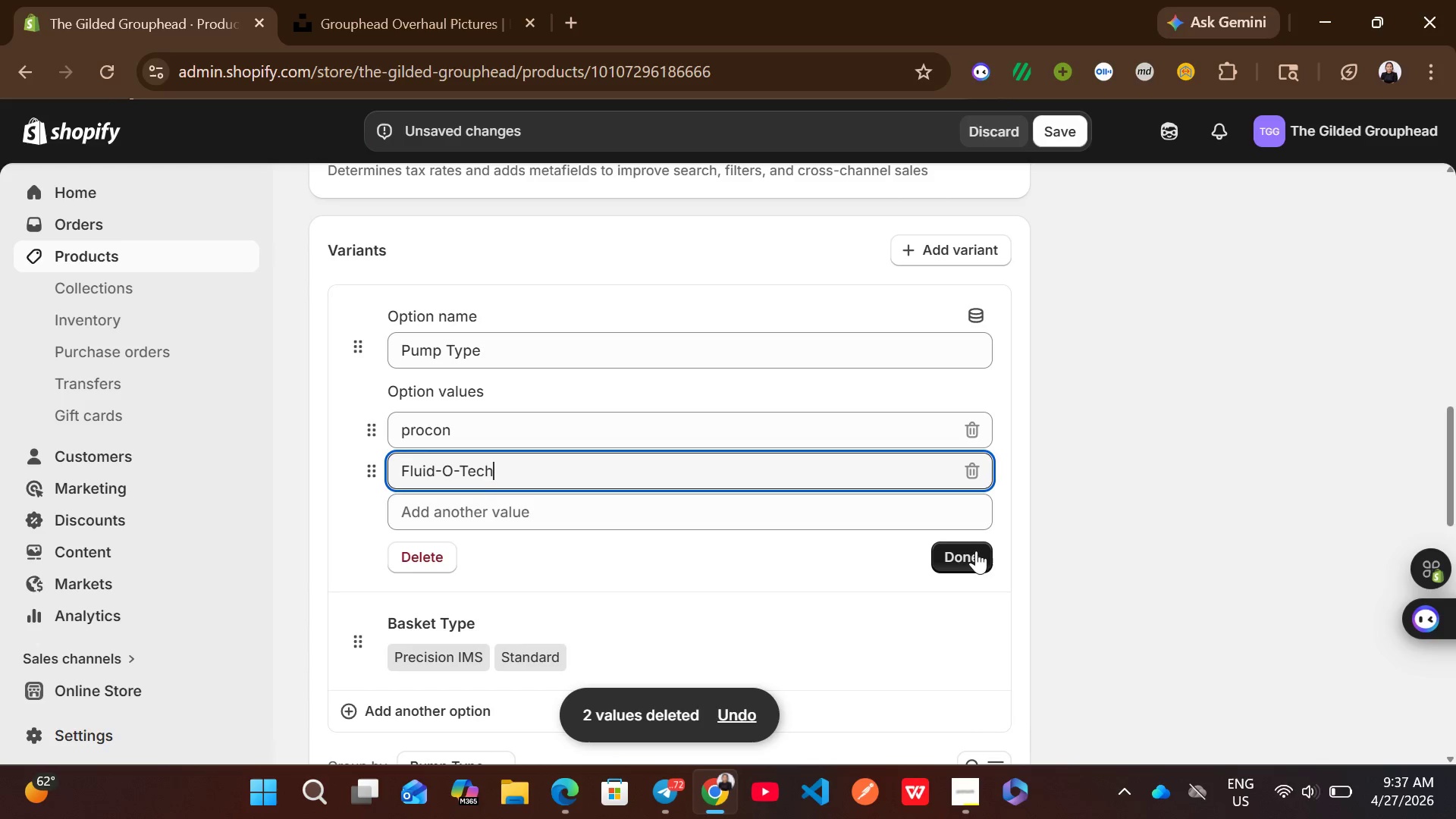 
left_click([977, 566])
 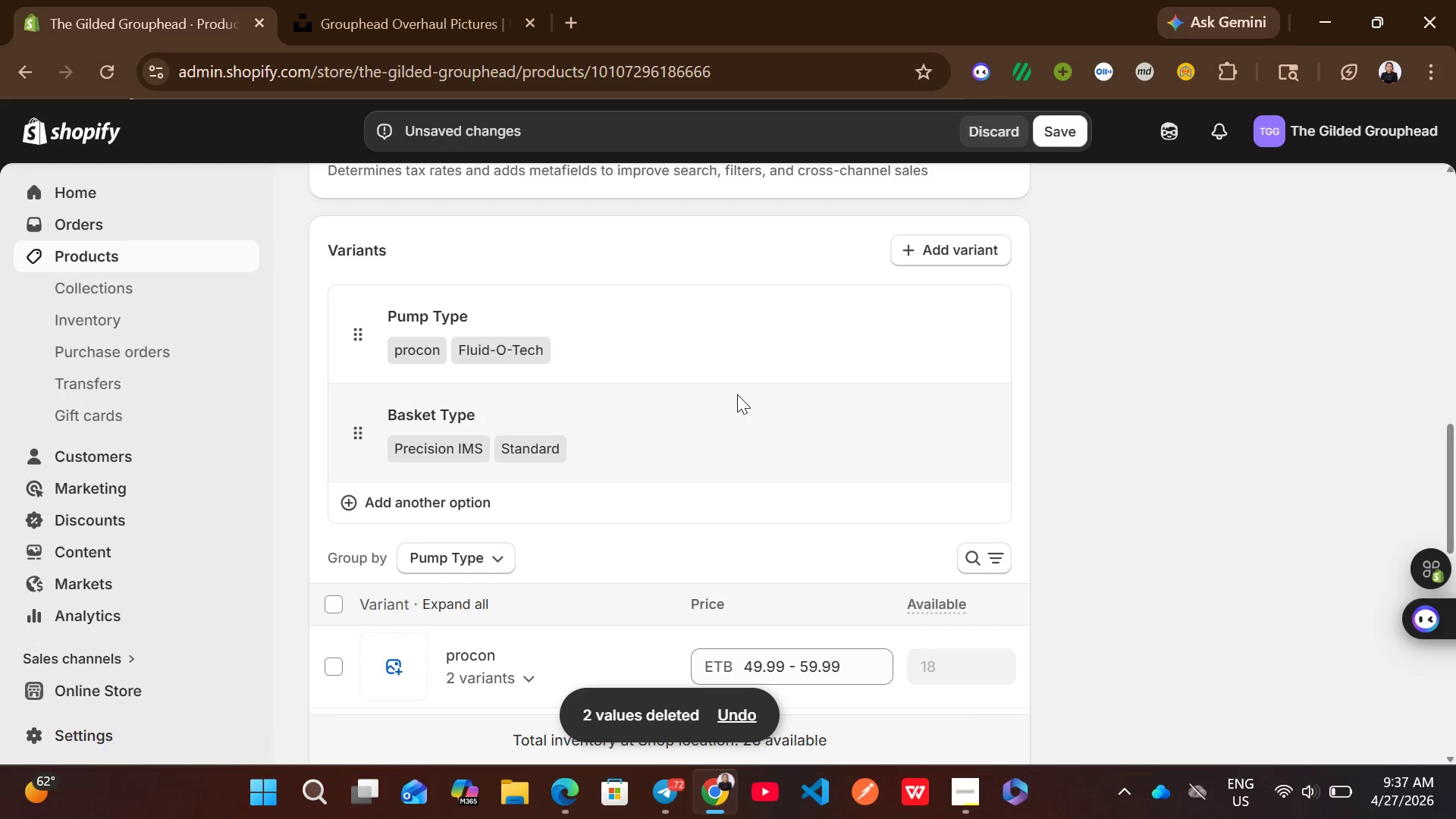 
left_click([719, 406])
 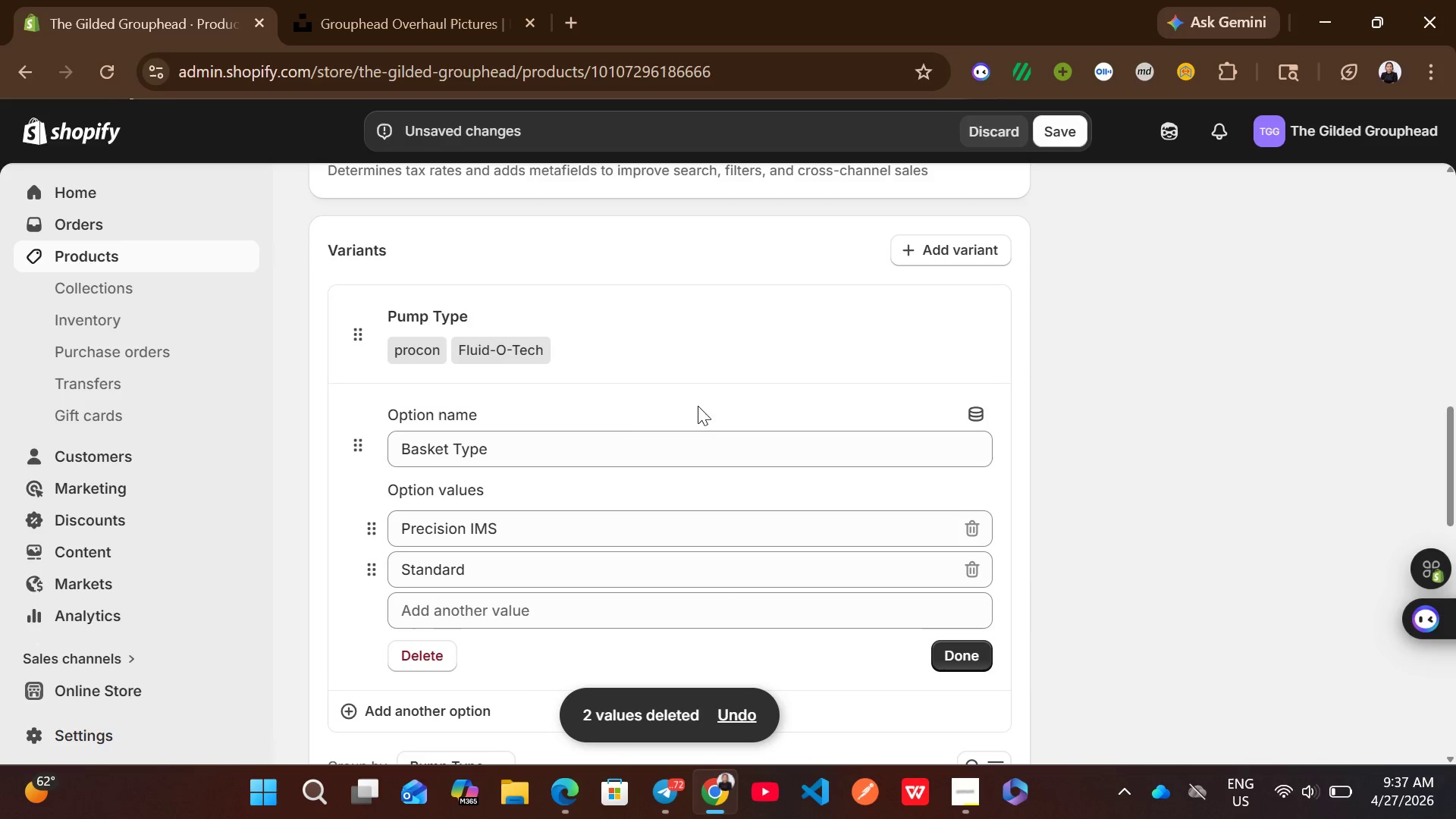 
left_click([560, 450])
 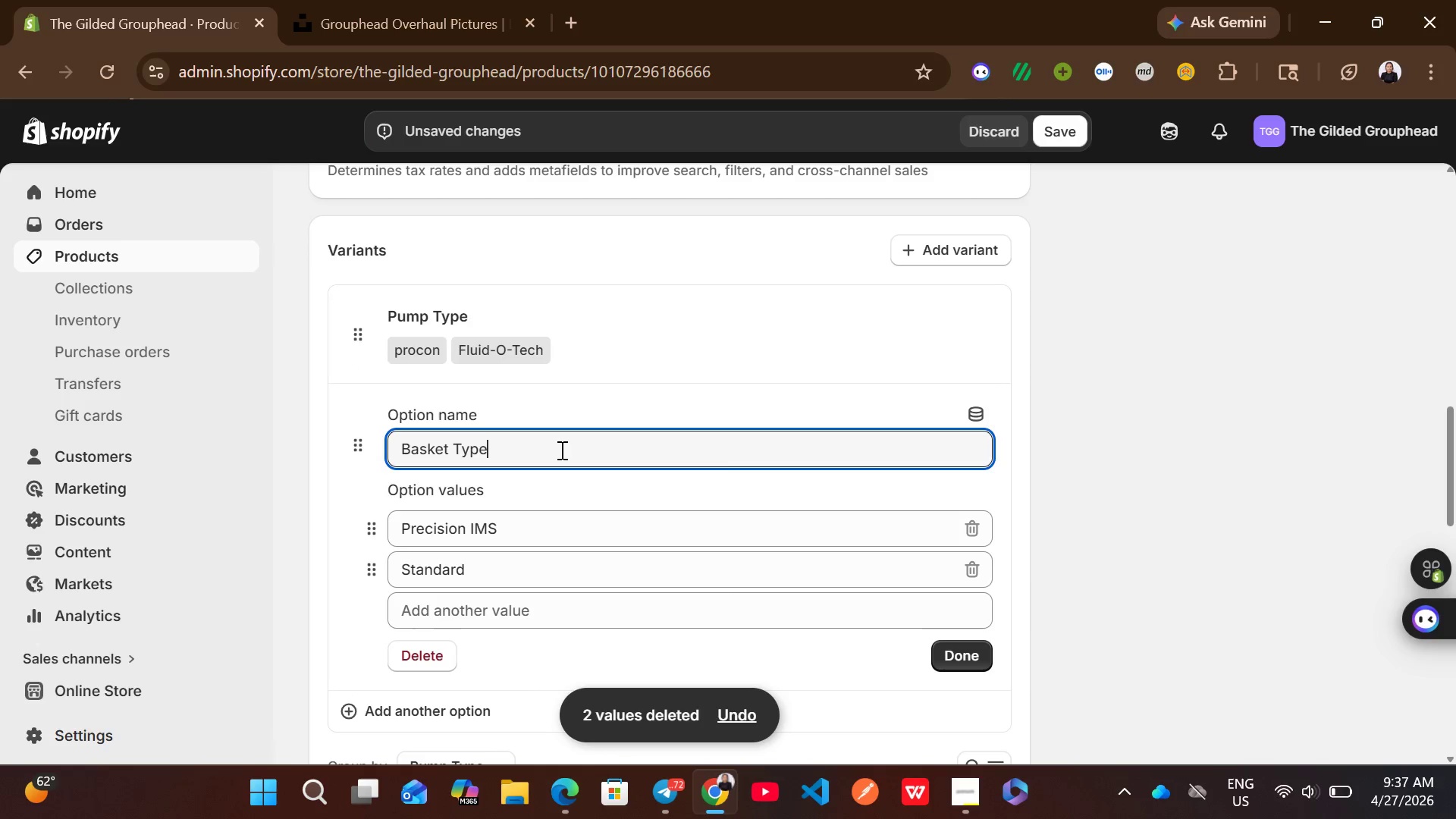 
key(Control+A)
 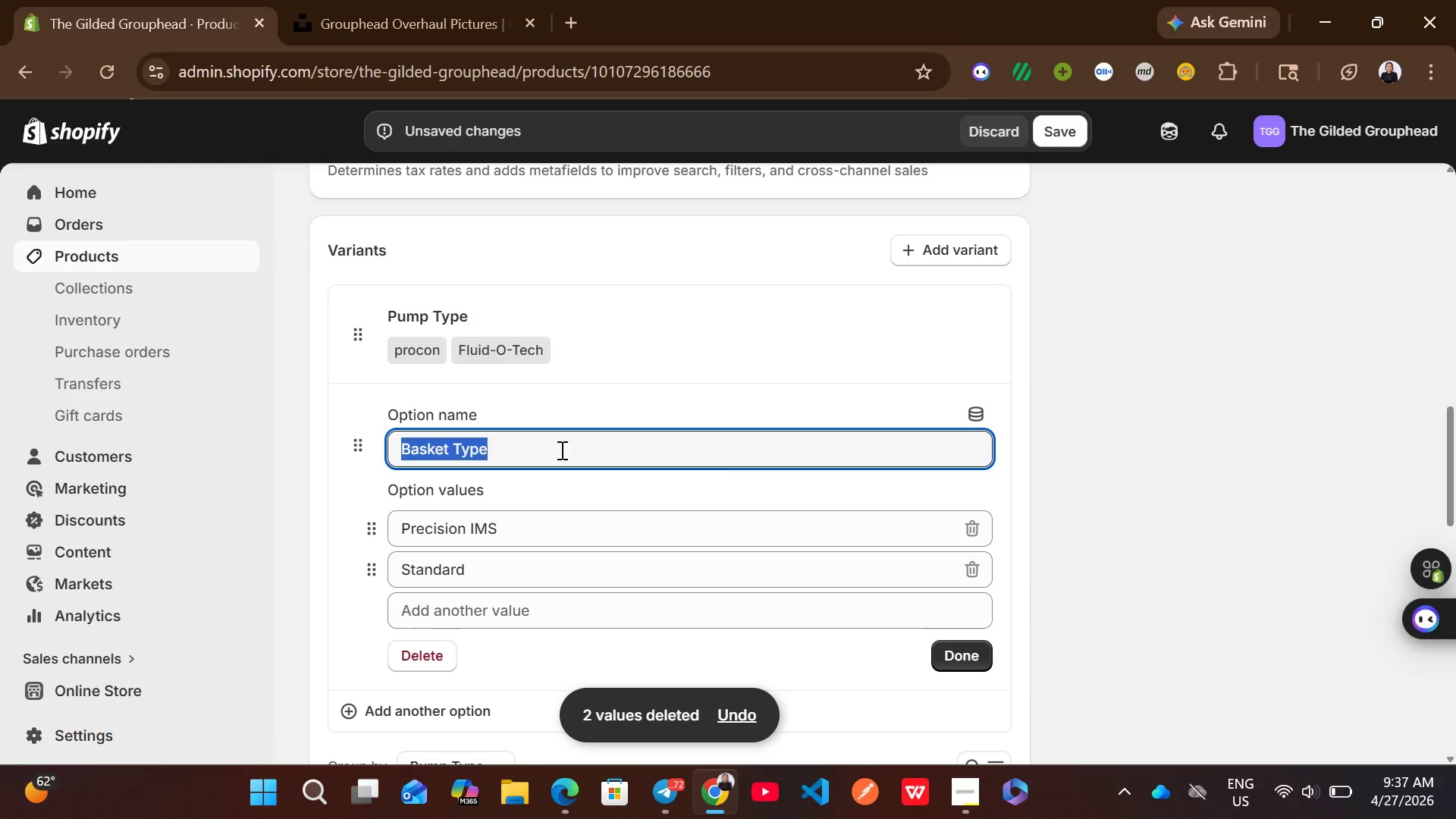 
type(Material)
 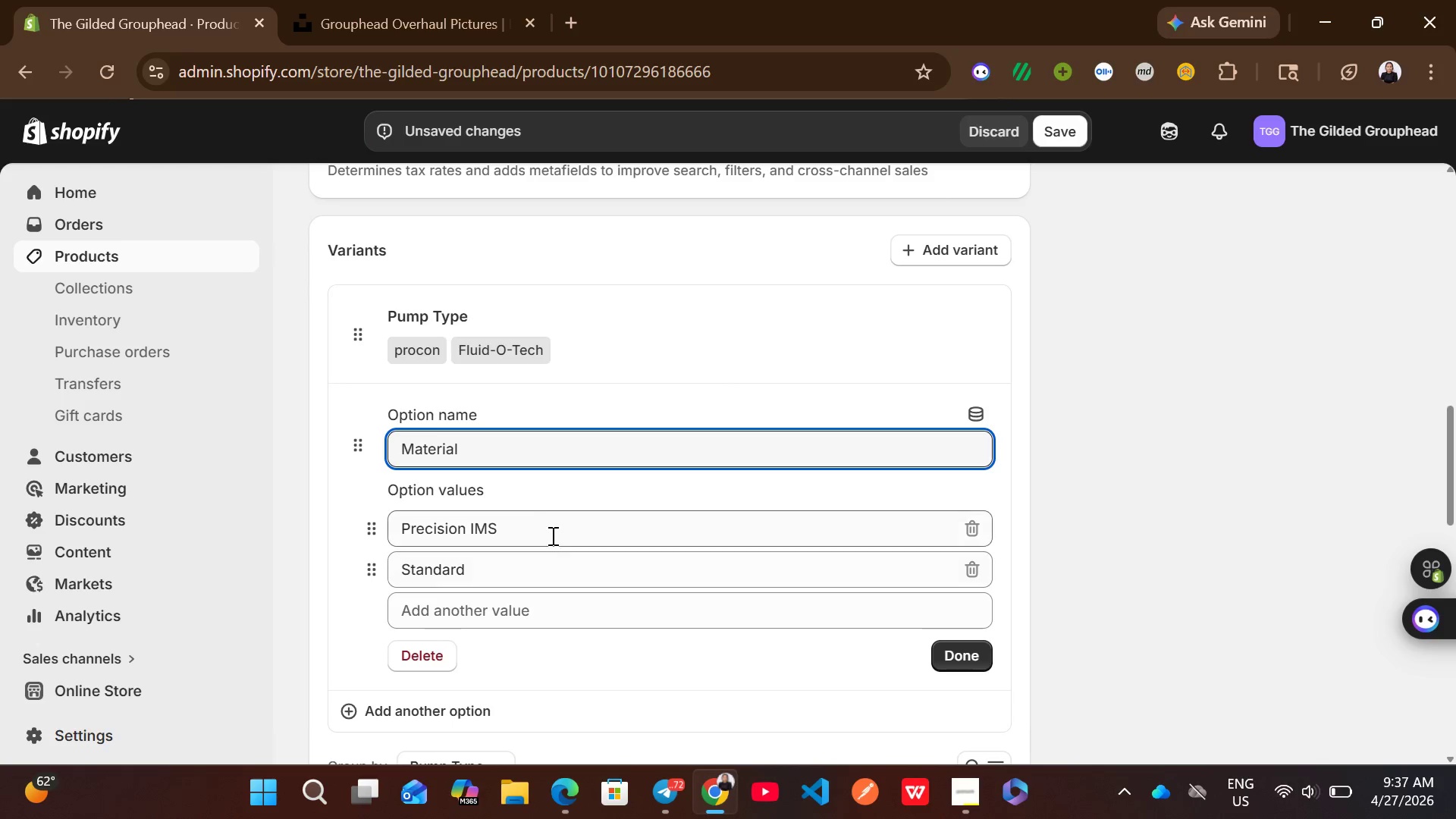 
left_click([554, 529])
 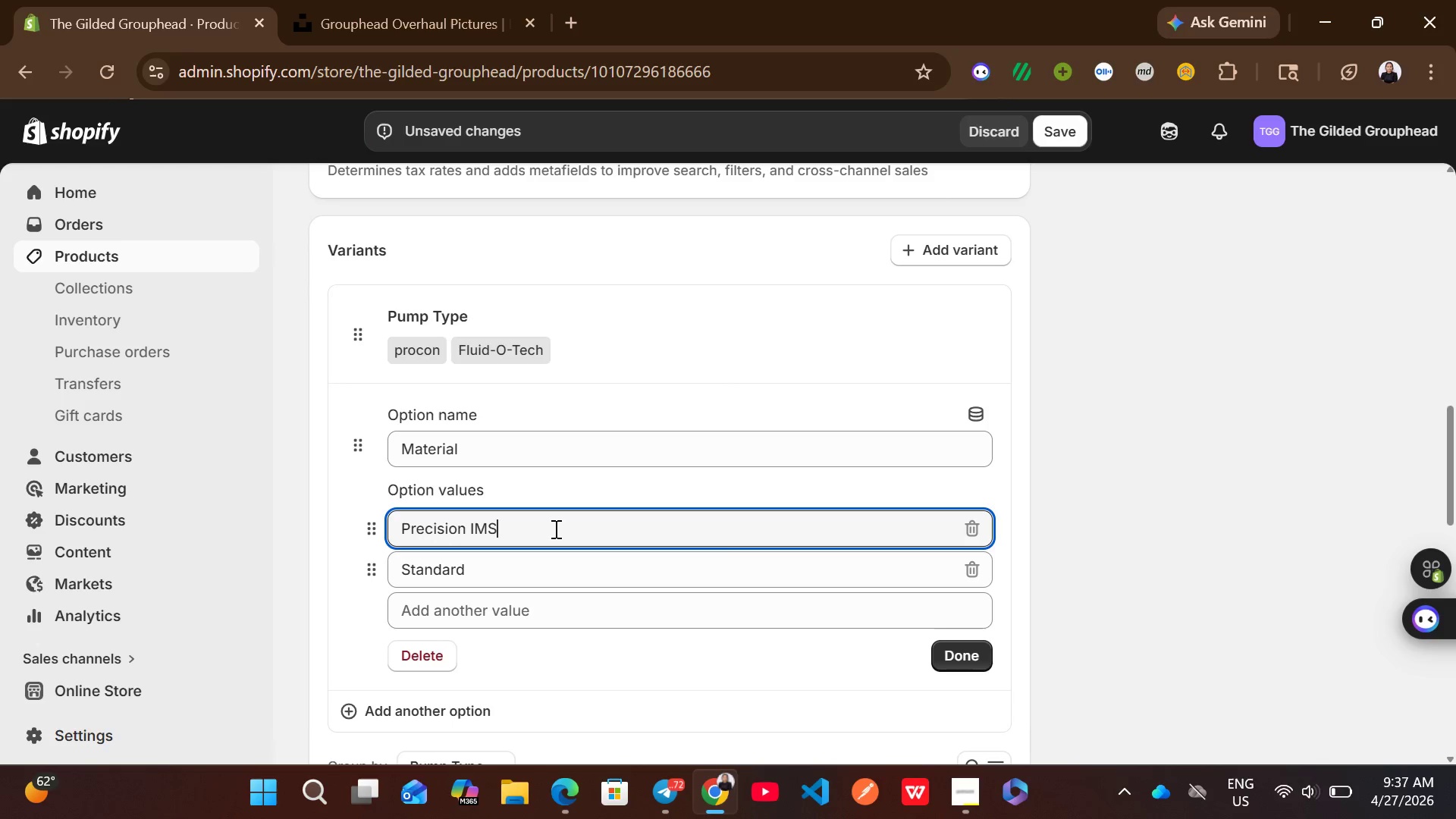 
key(Control+A)
 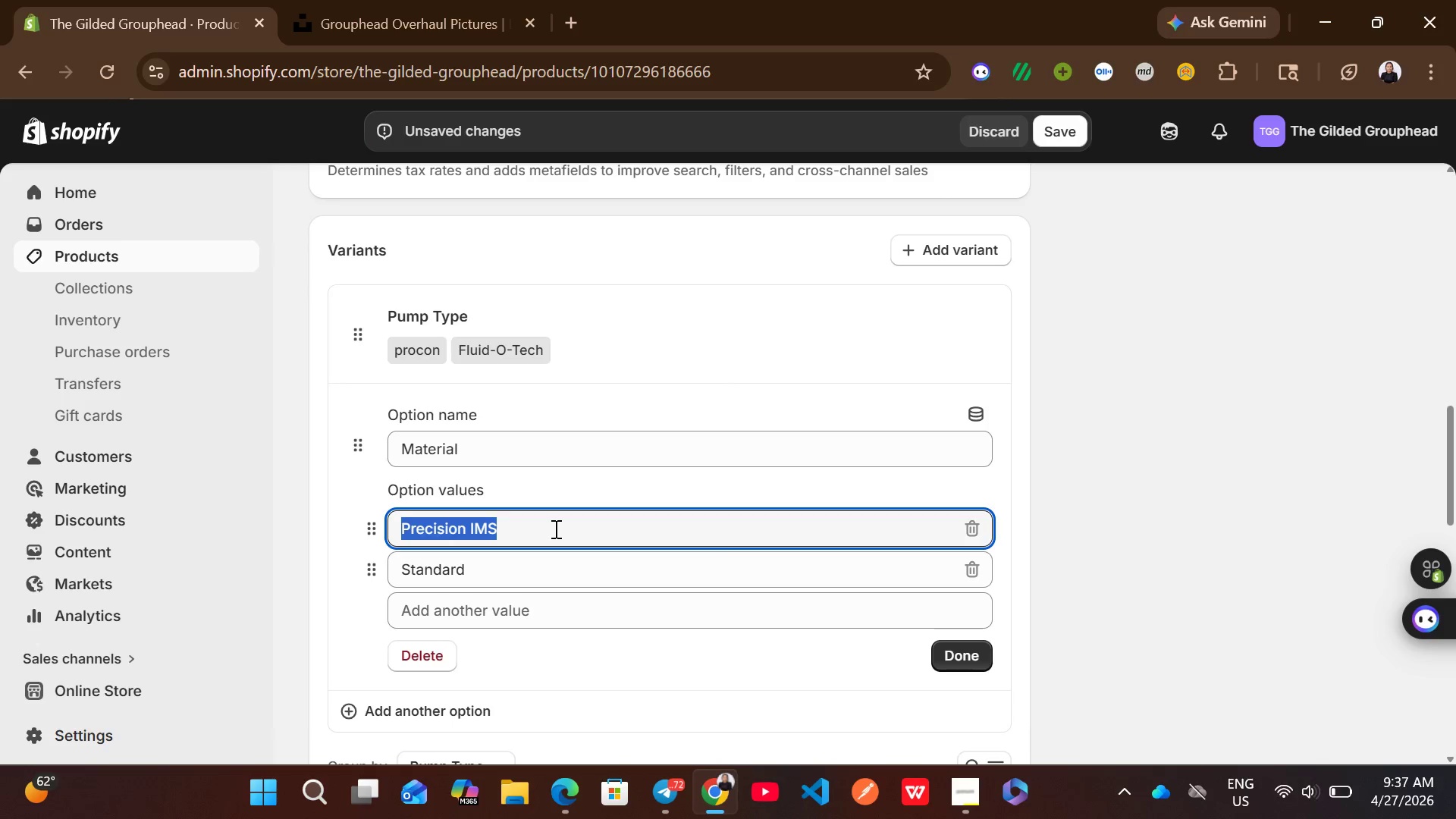 
type(Victon)
 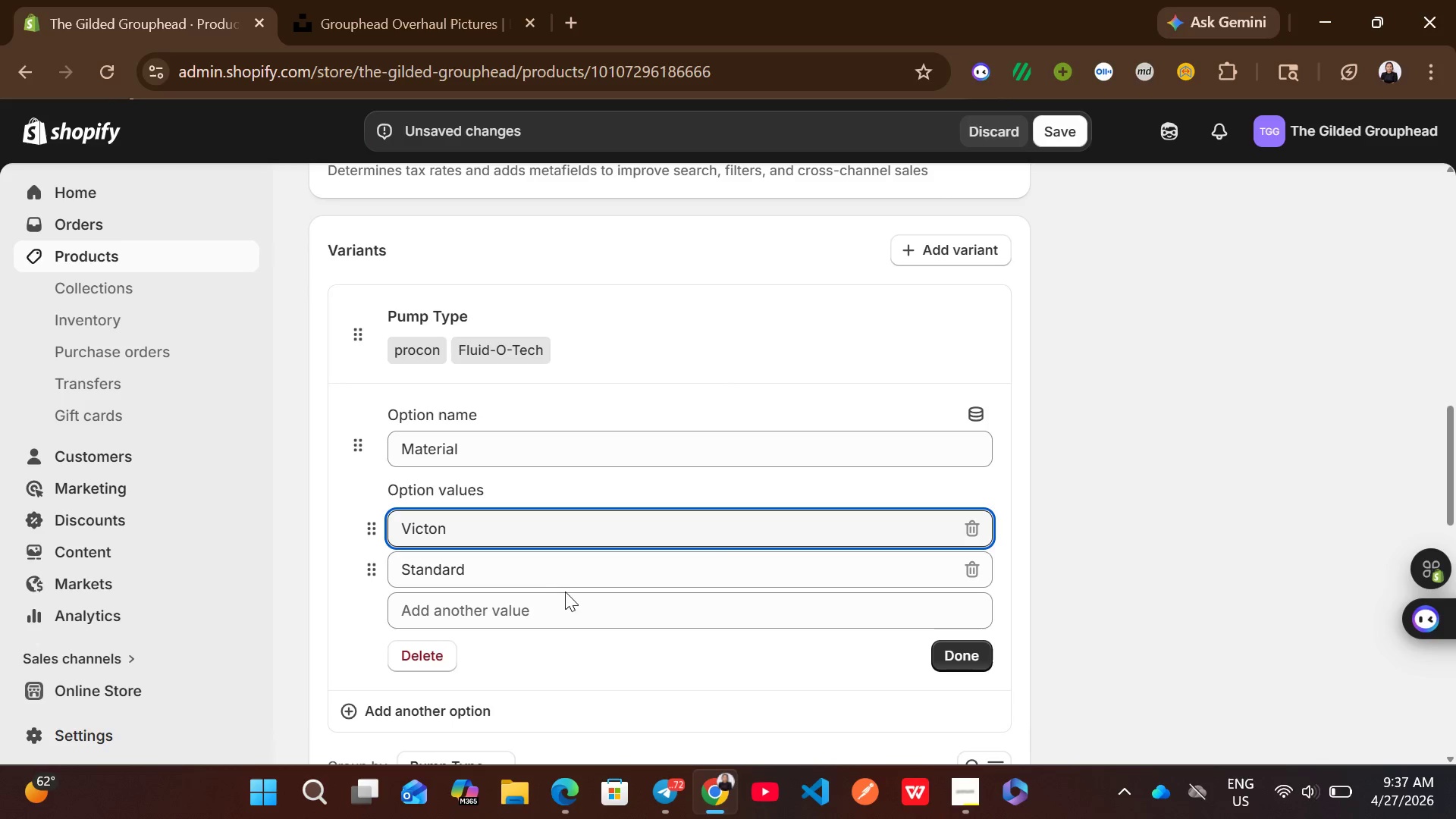 
left_click([570, 582])
 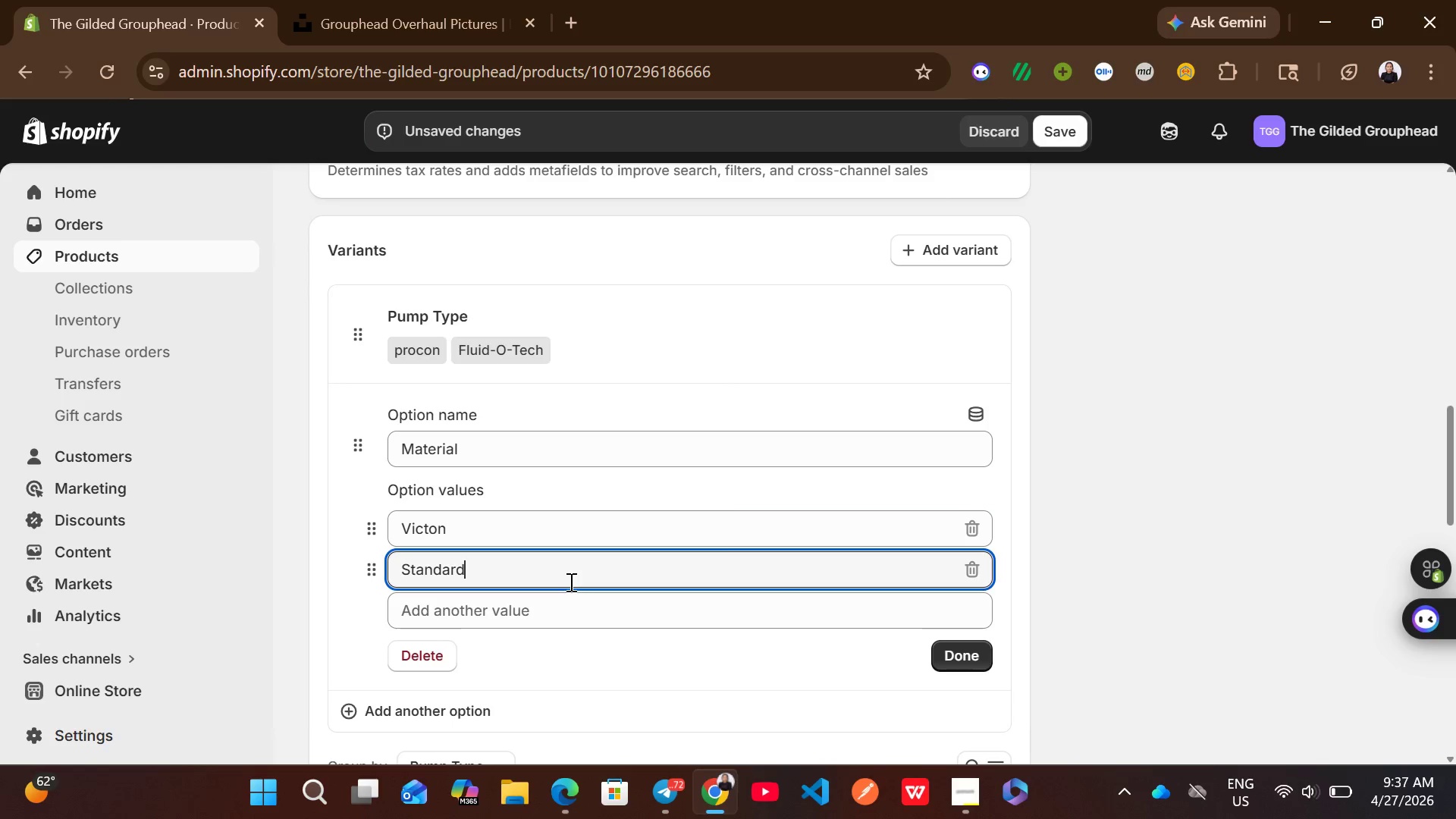 
key(Control+A)
 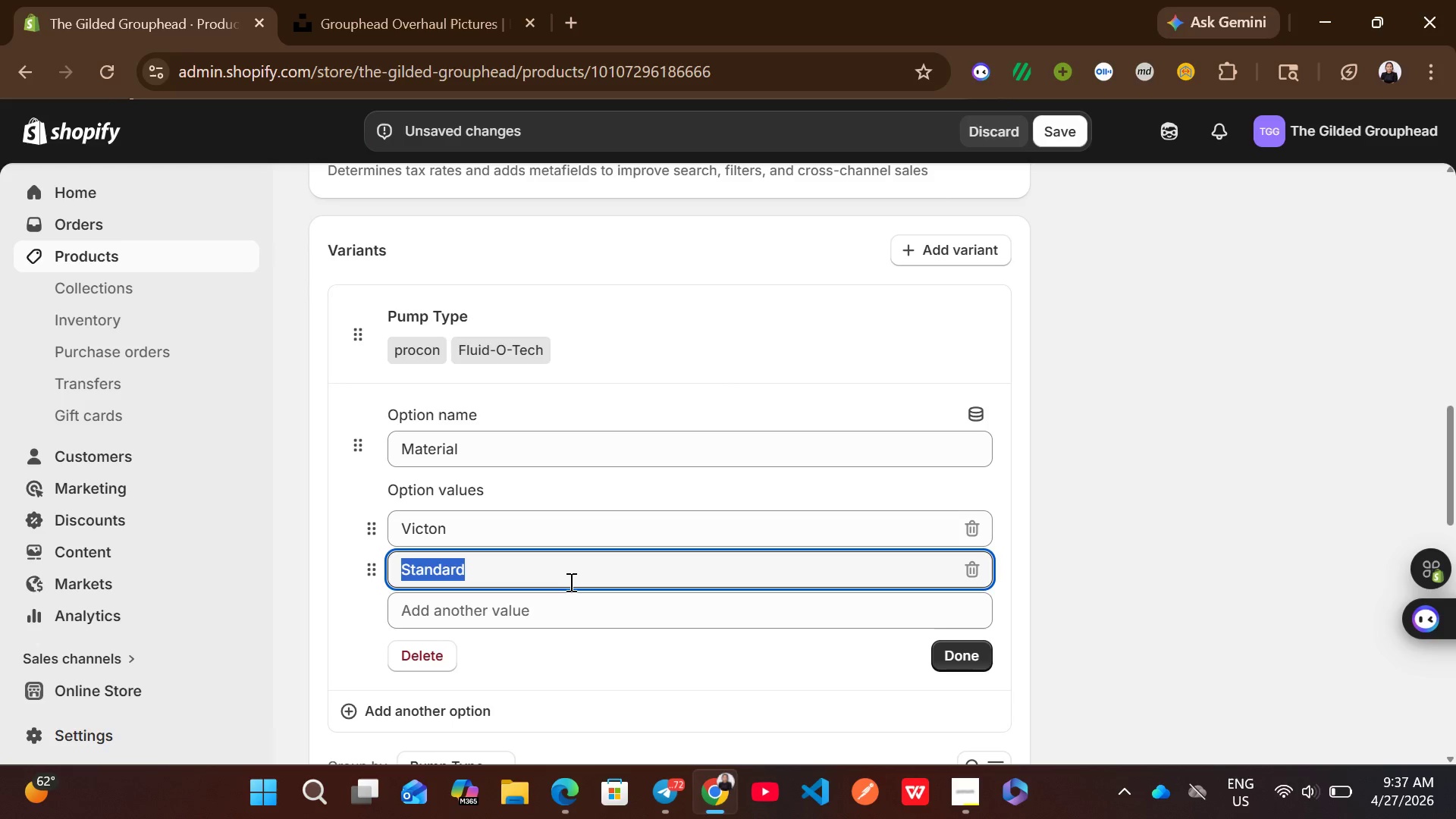 
type(NBE)
key(Backspace)
type(R_)
key(Backspace)
type(-)
key(Backspace)
type( Ruber)
 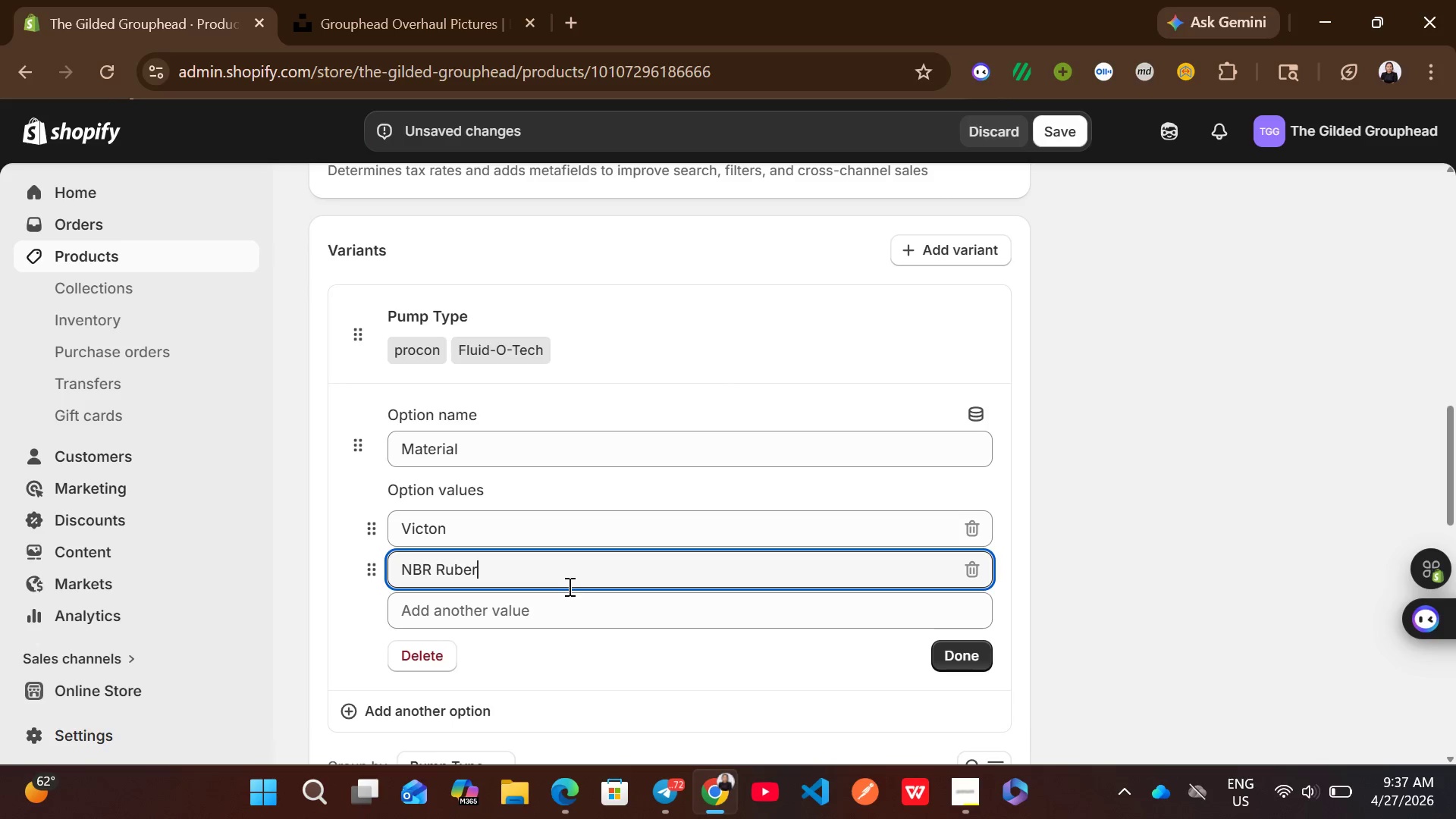 
left_click([462, 574])
 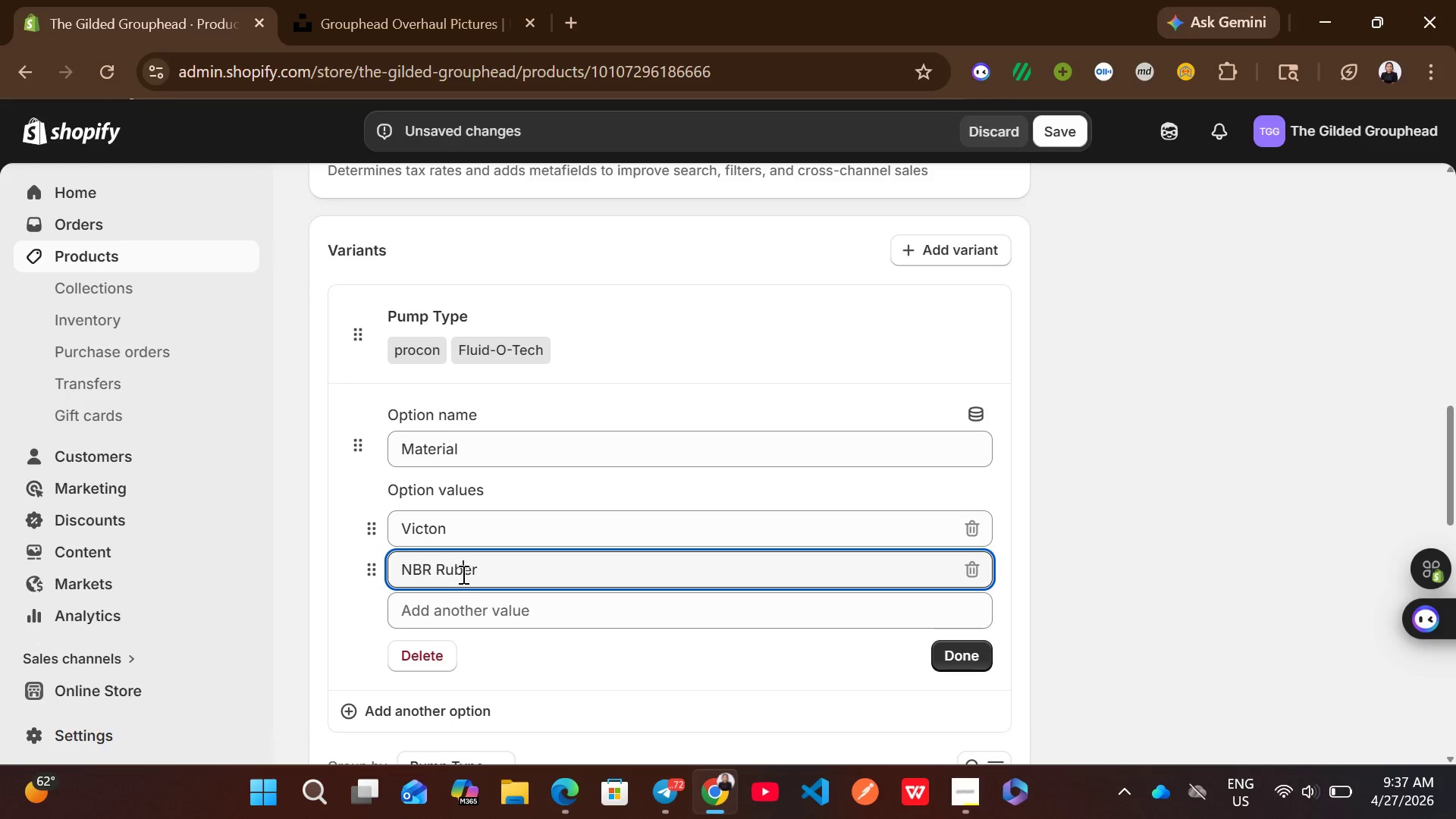 
key(B)
 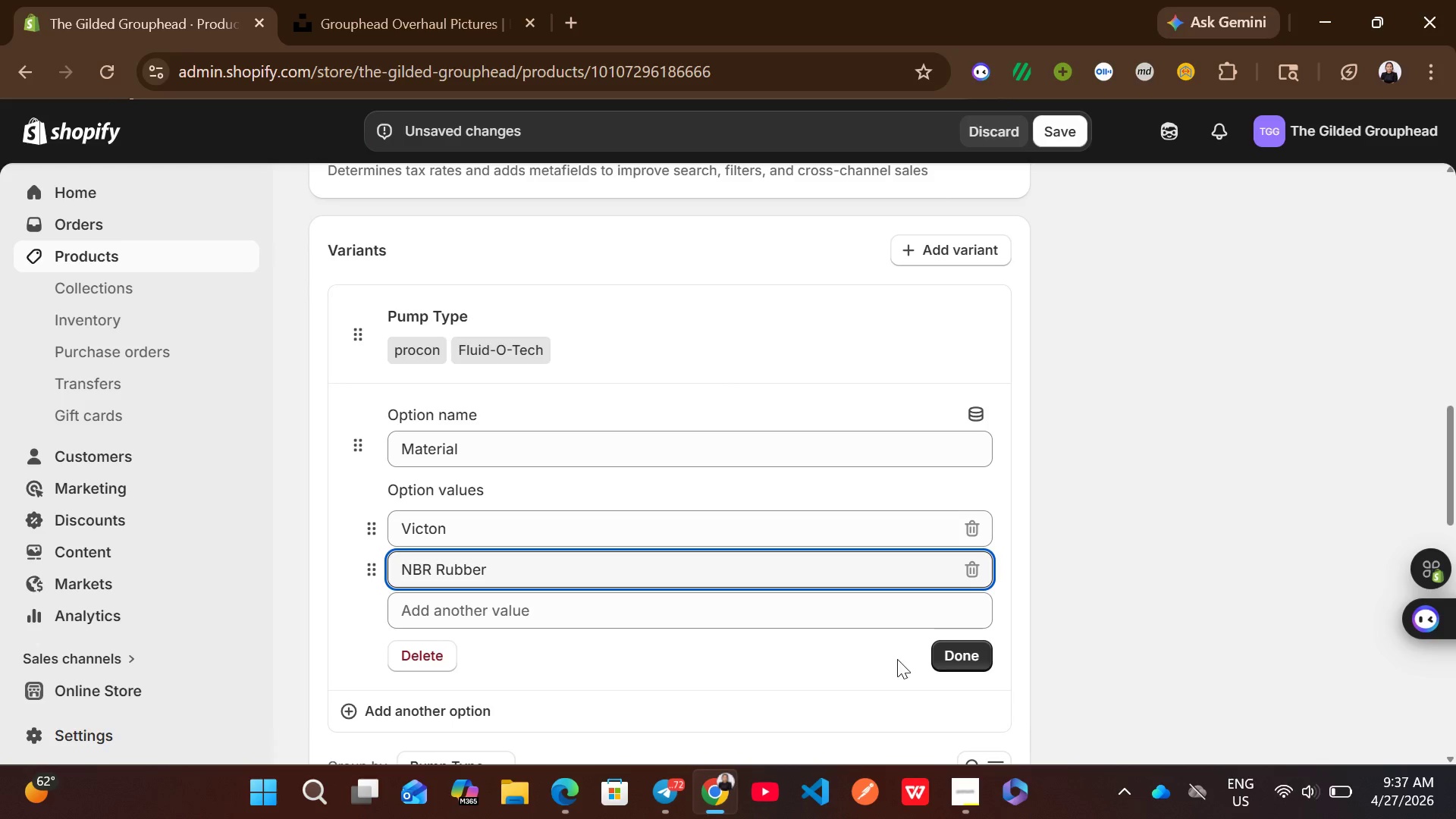 
left_click([954, 645])
 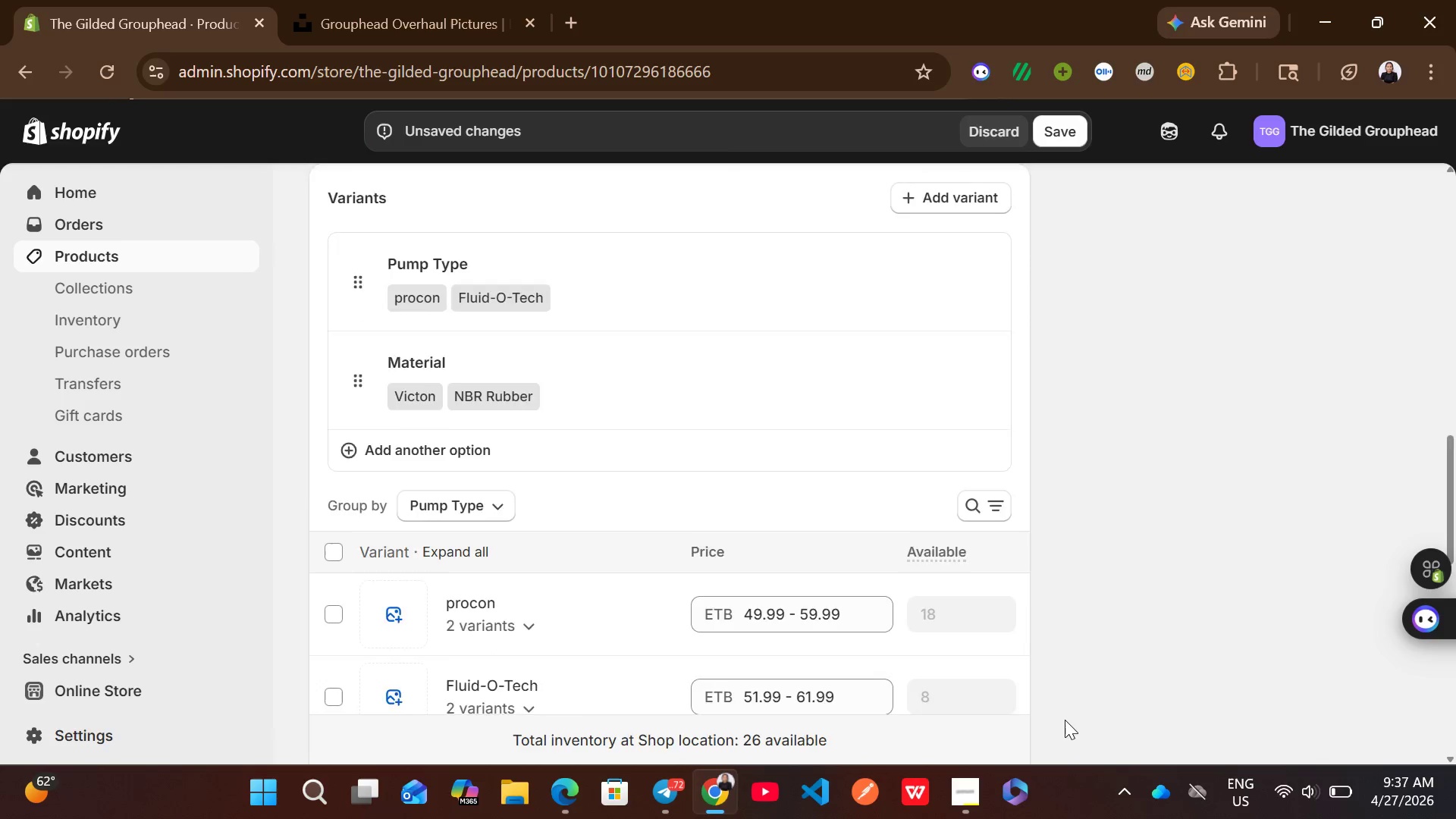 
wait(8.72)
 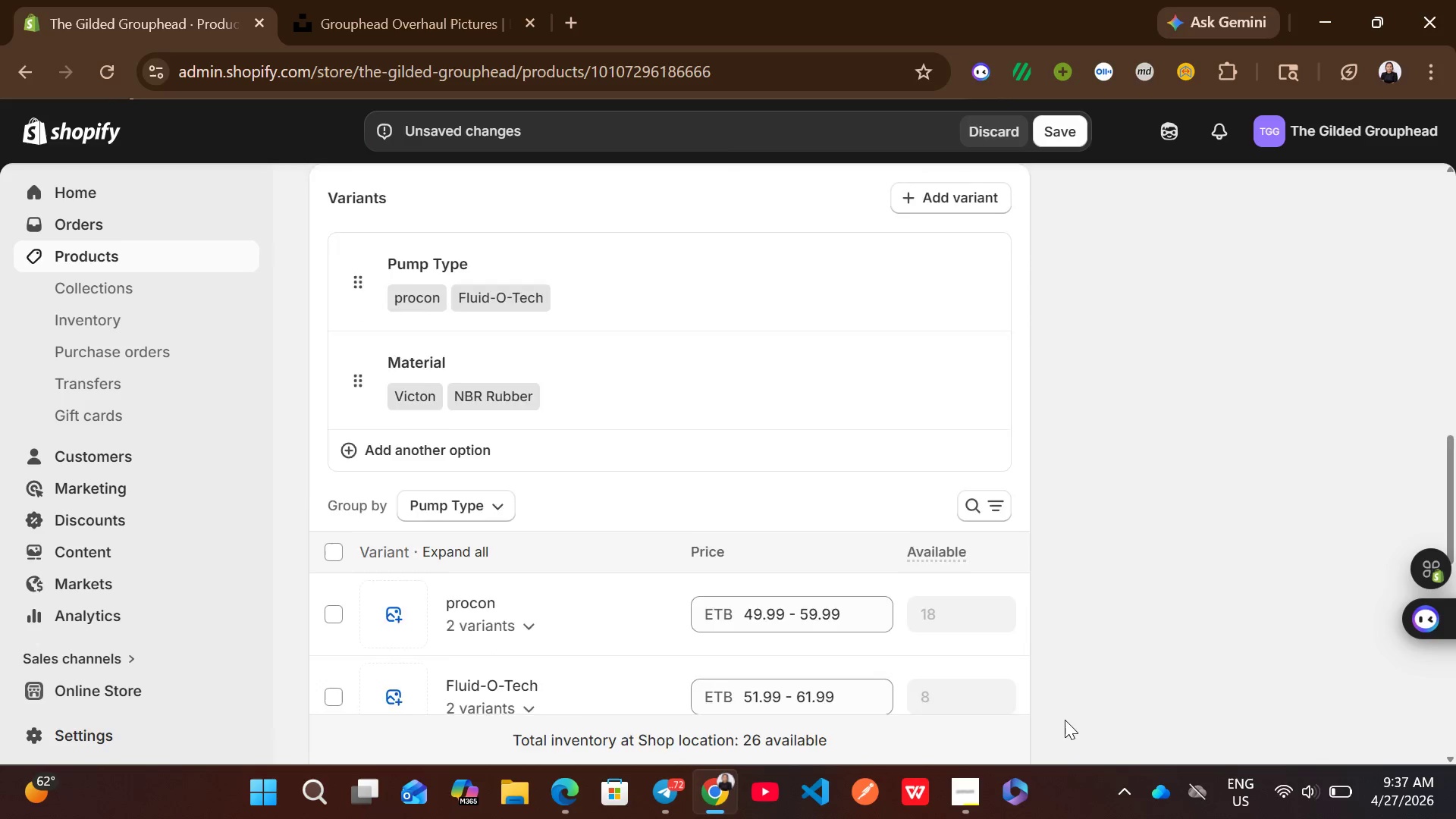 
left_click([720, 390])
 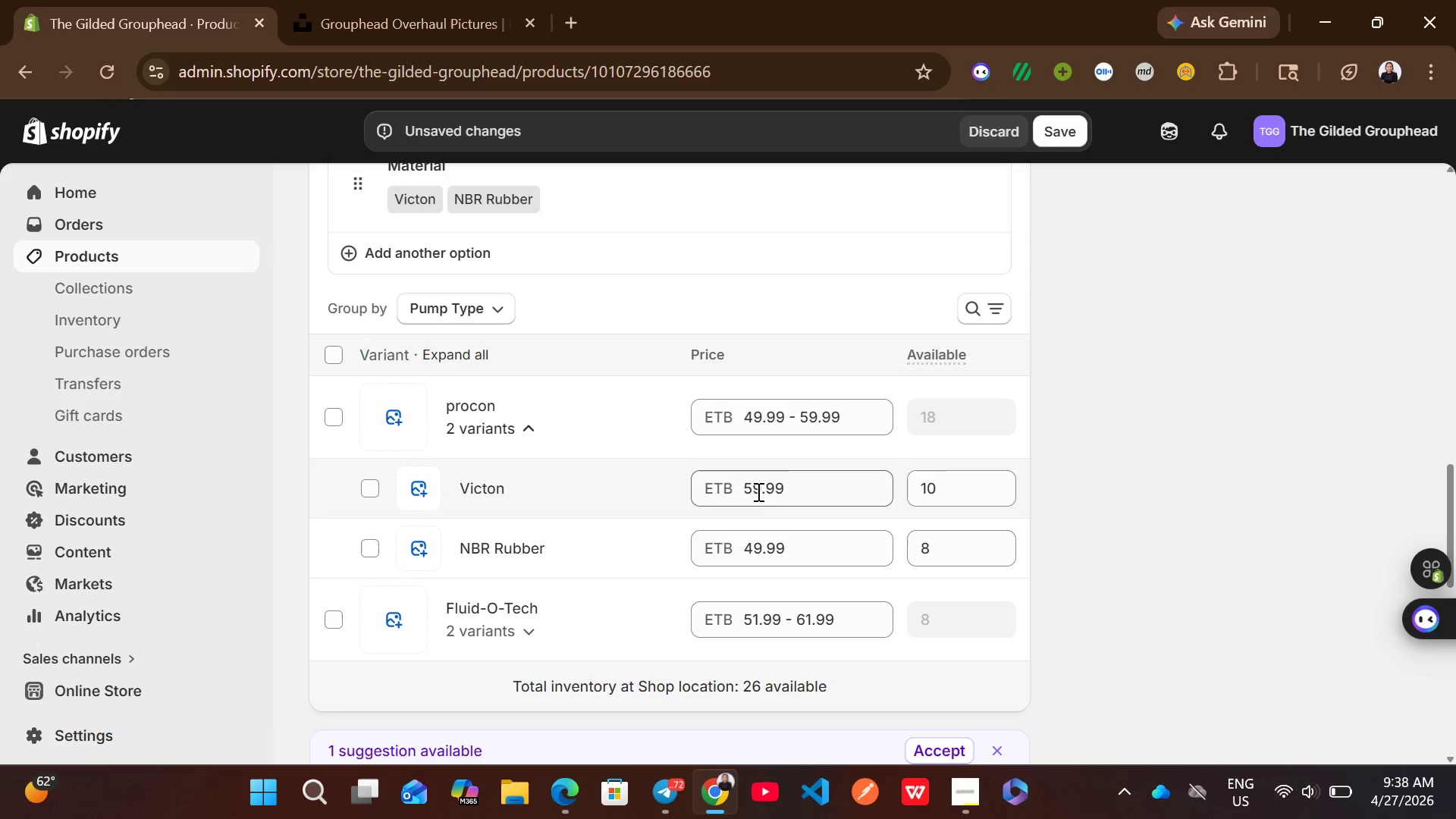 
left_click([758, 488])
 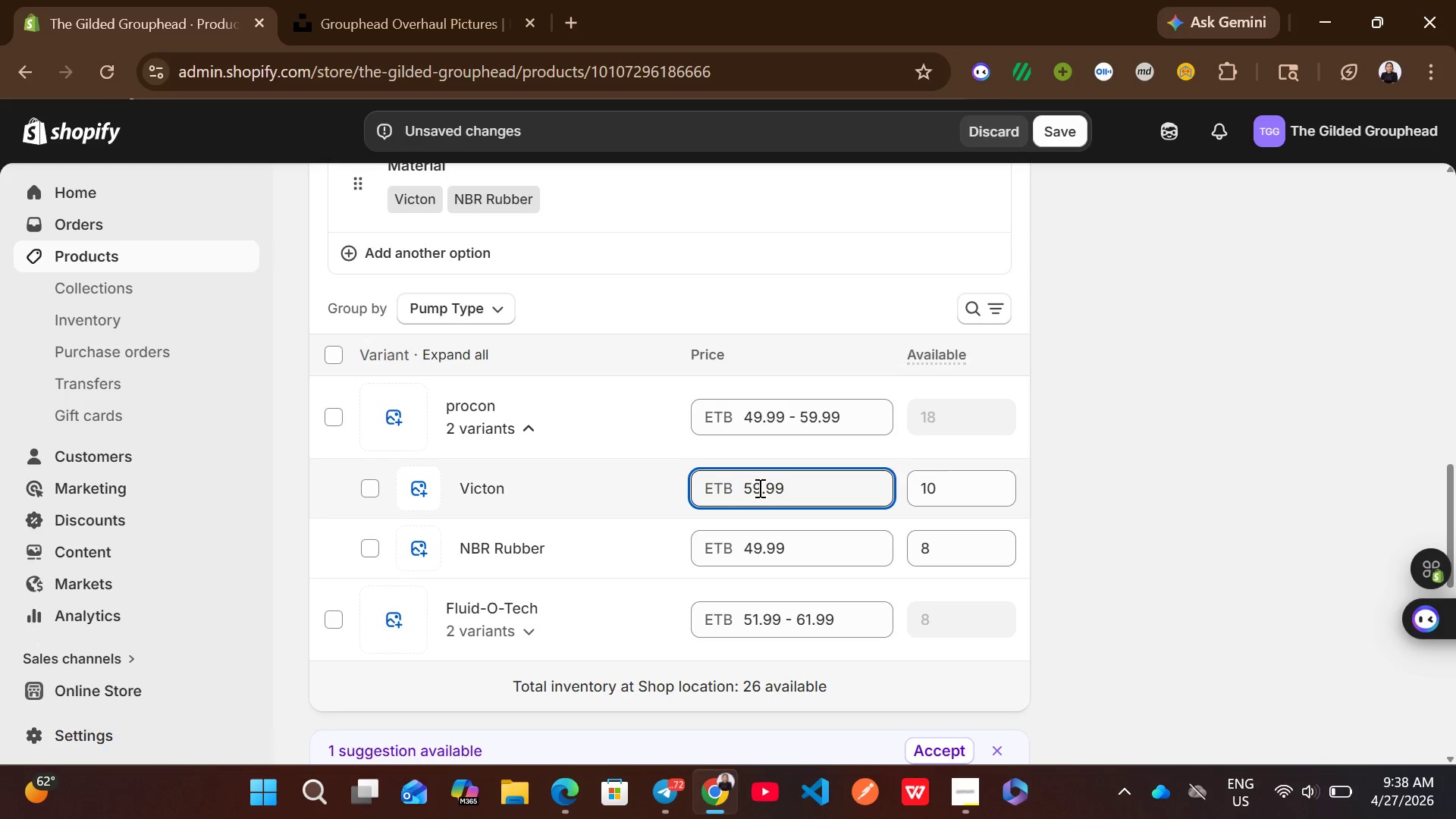 
key(Backspace)
key(Backspace)
type(69)
 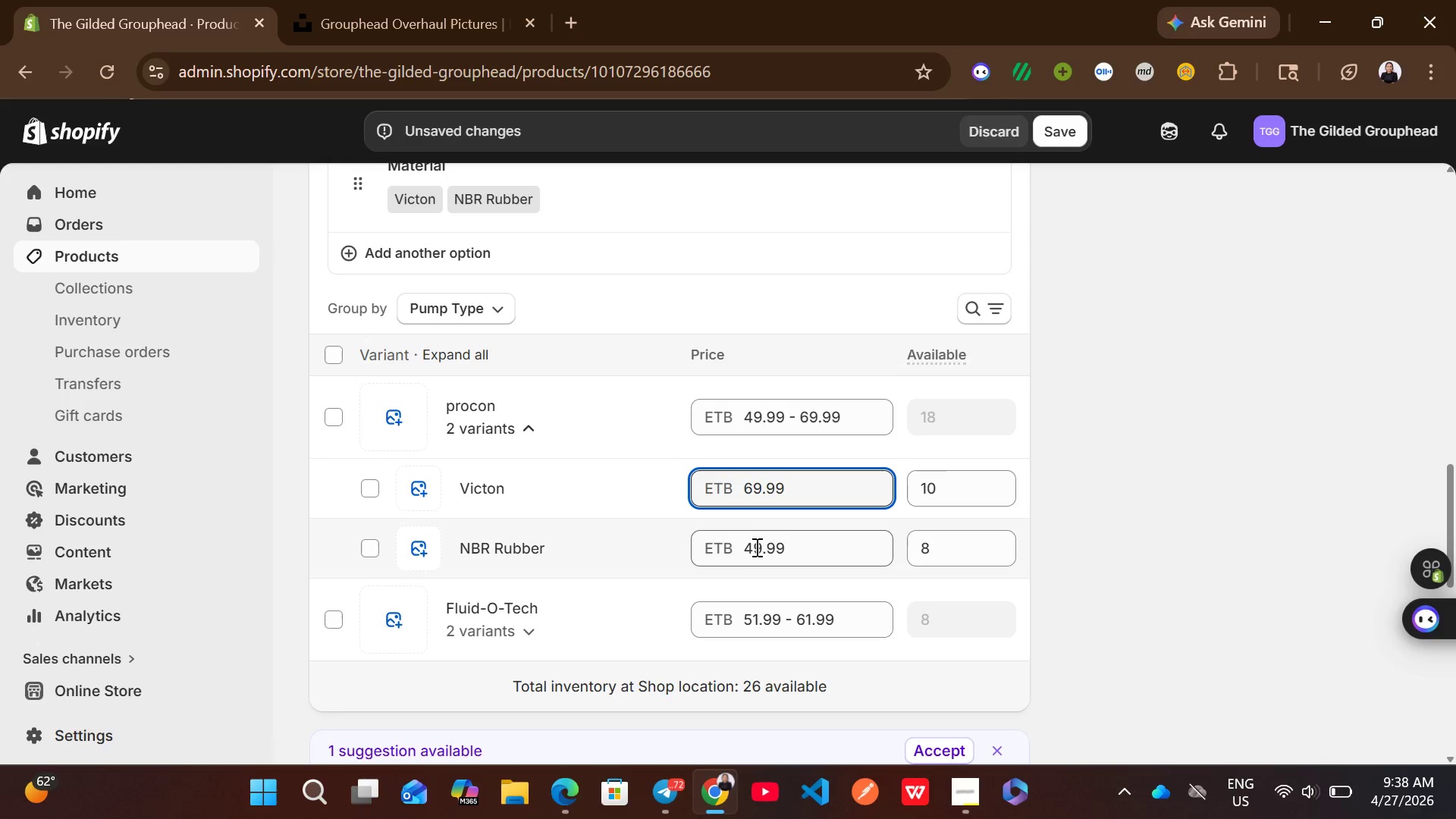 
left_click([755, 549])
 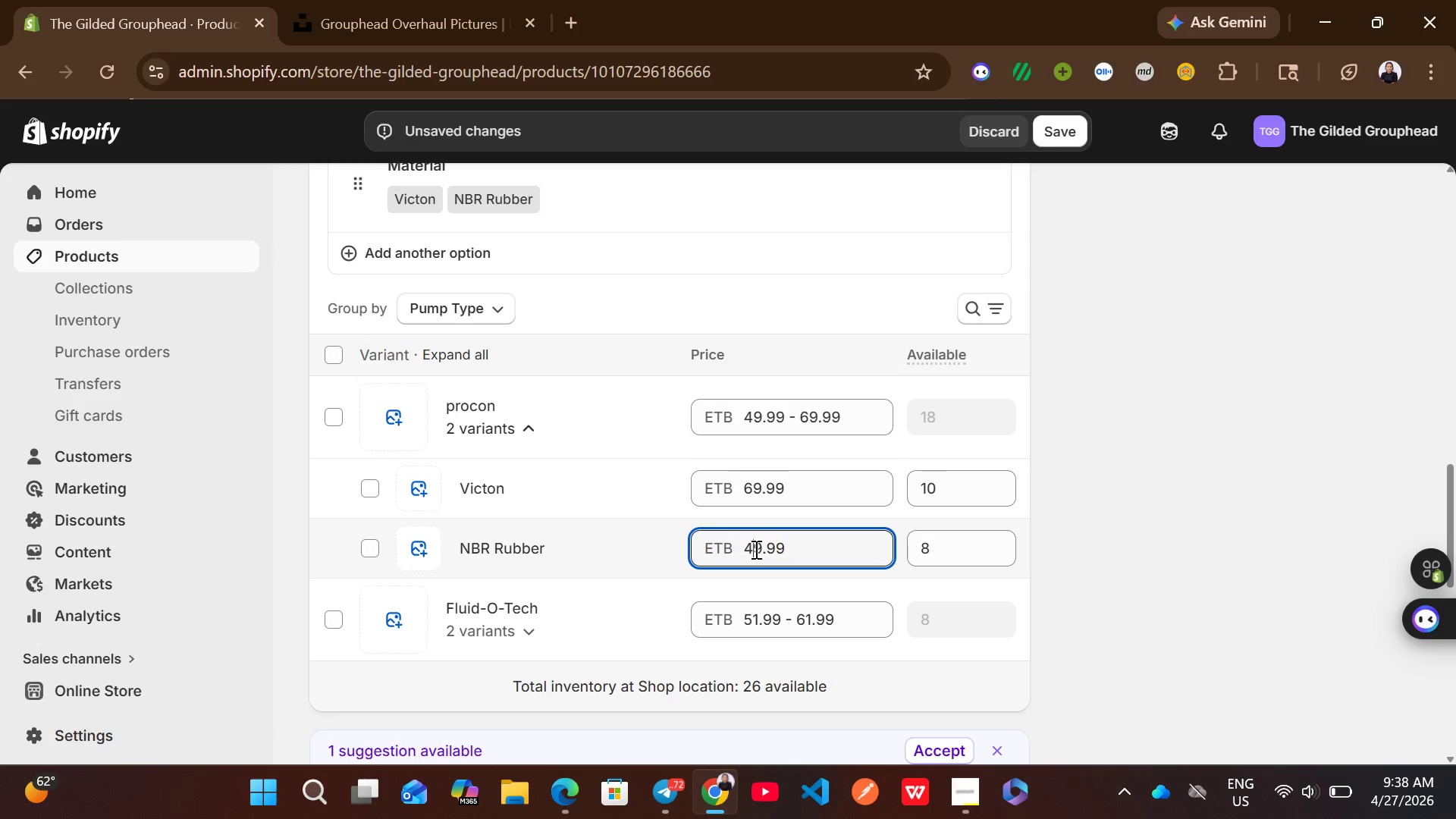 
key(Backspace)
 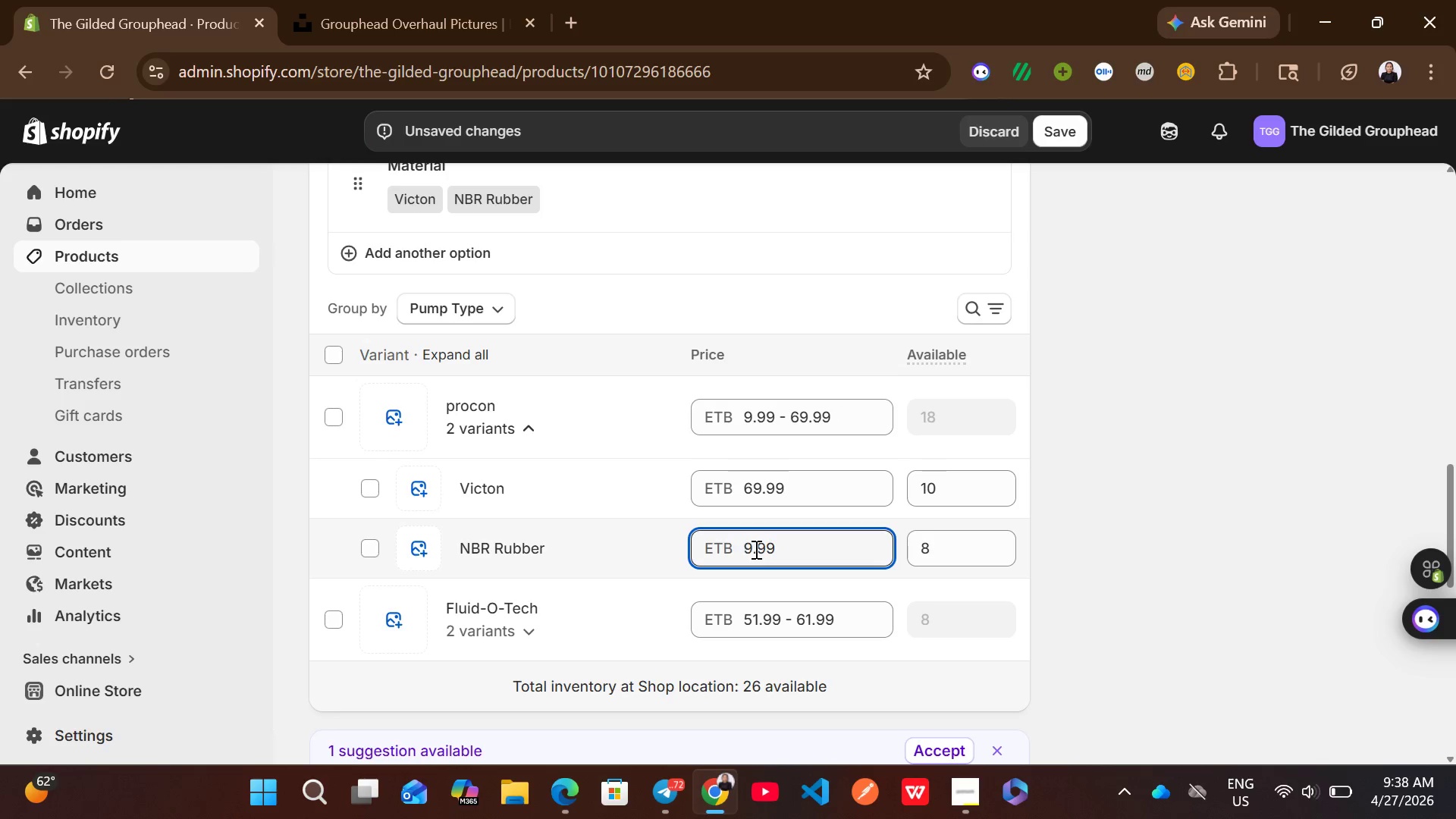 
key(5)
 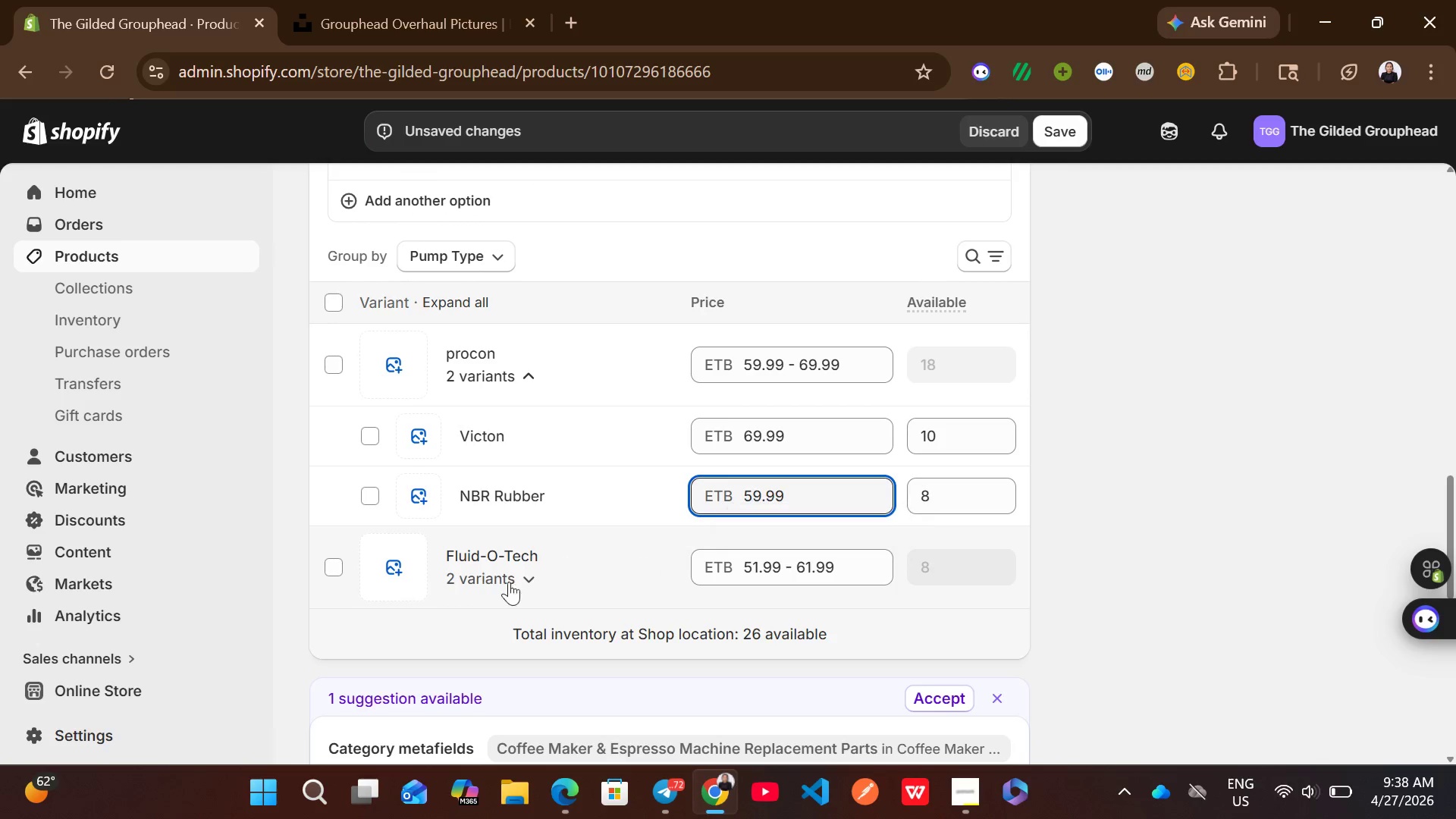 
left_click([509, 576])
 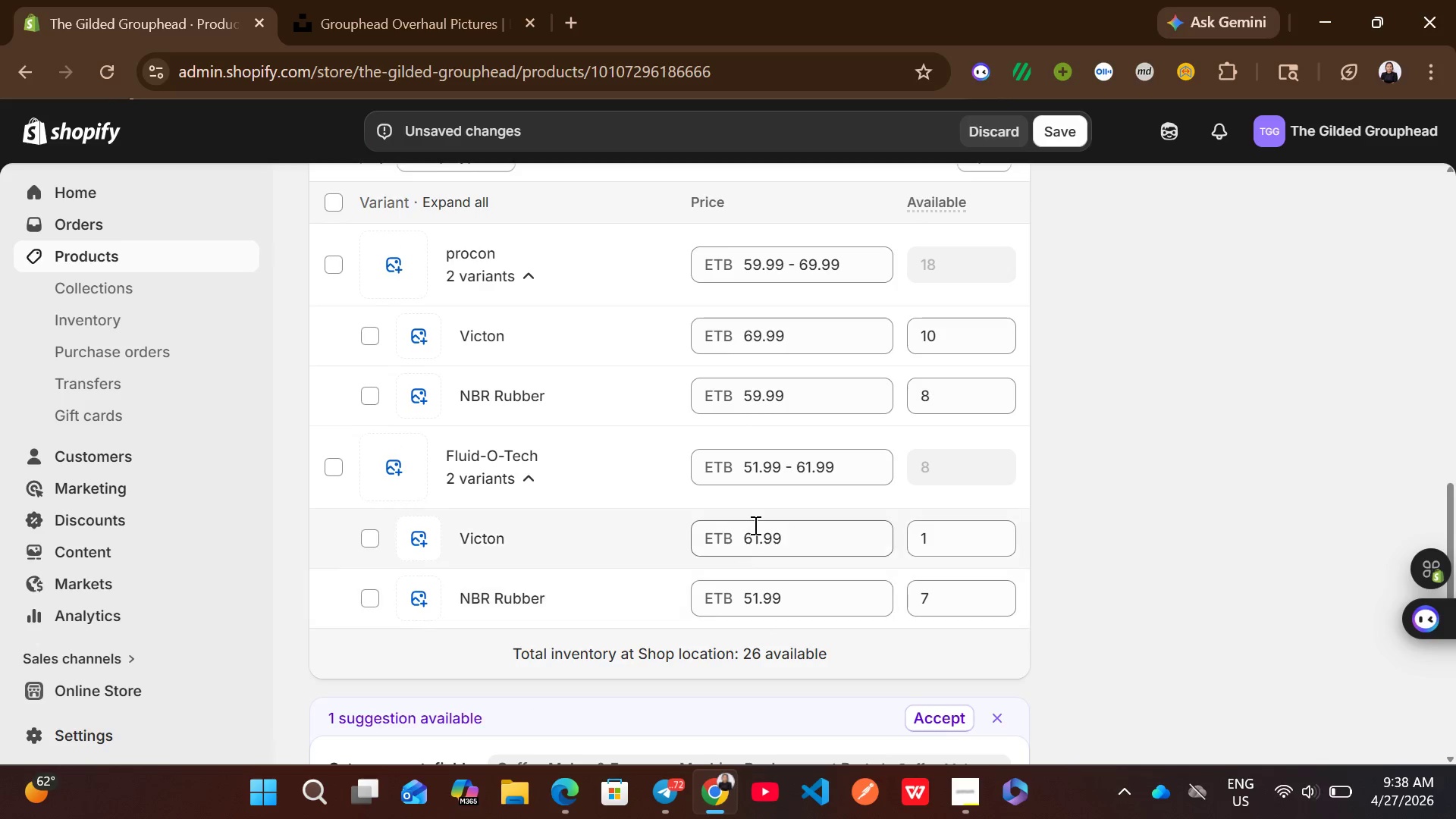 
left_click([754, 525])
 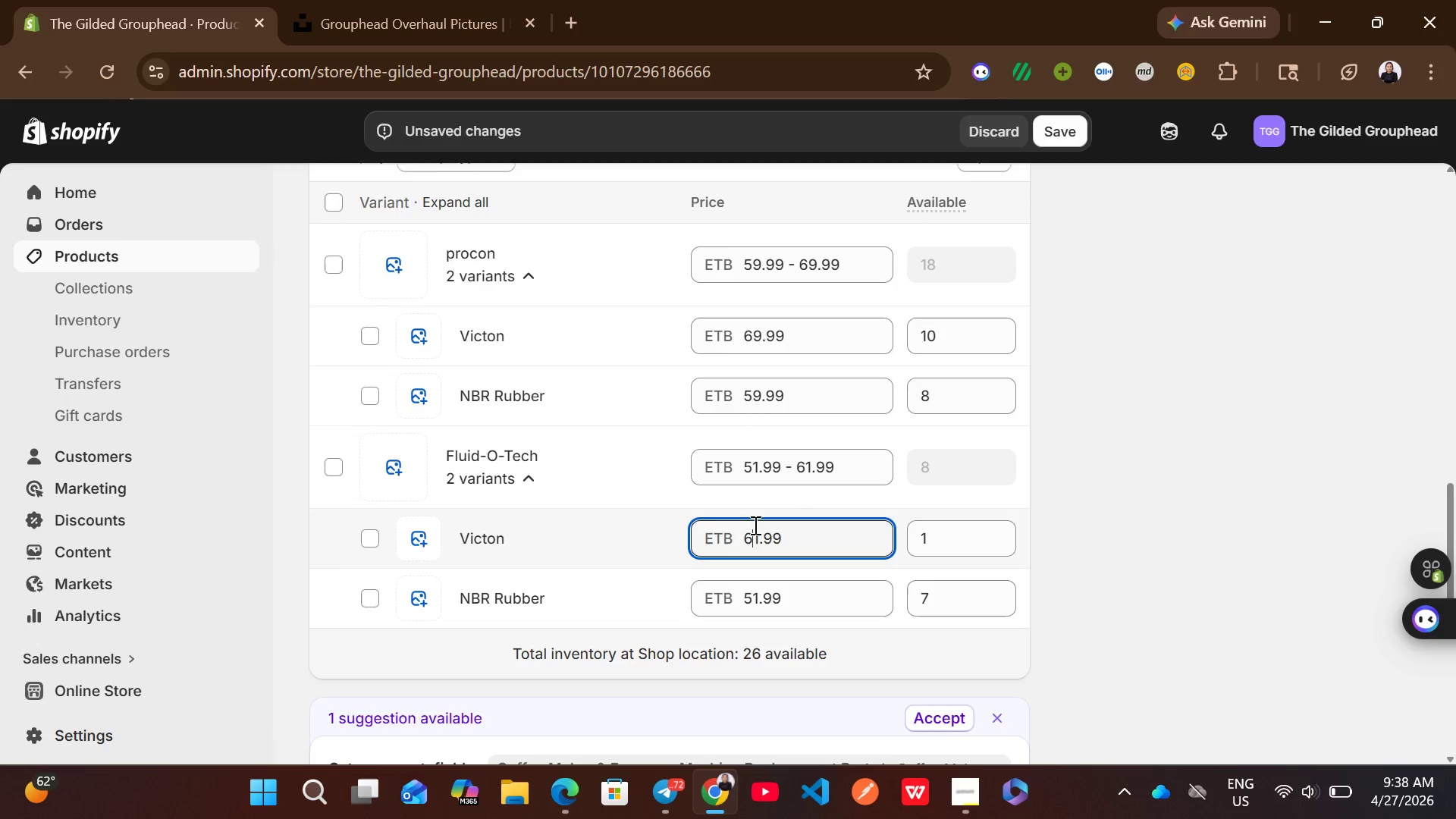 
key(Backspace)
 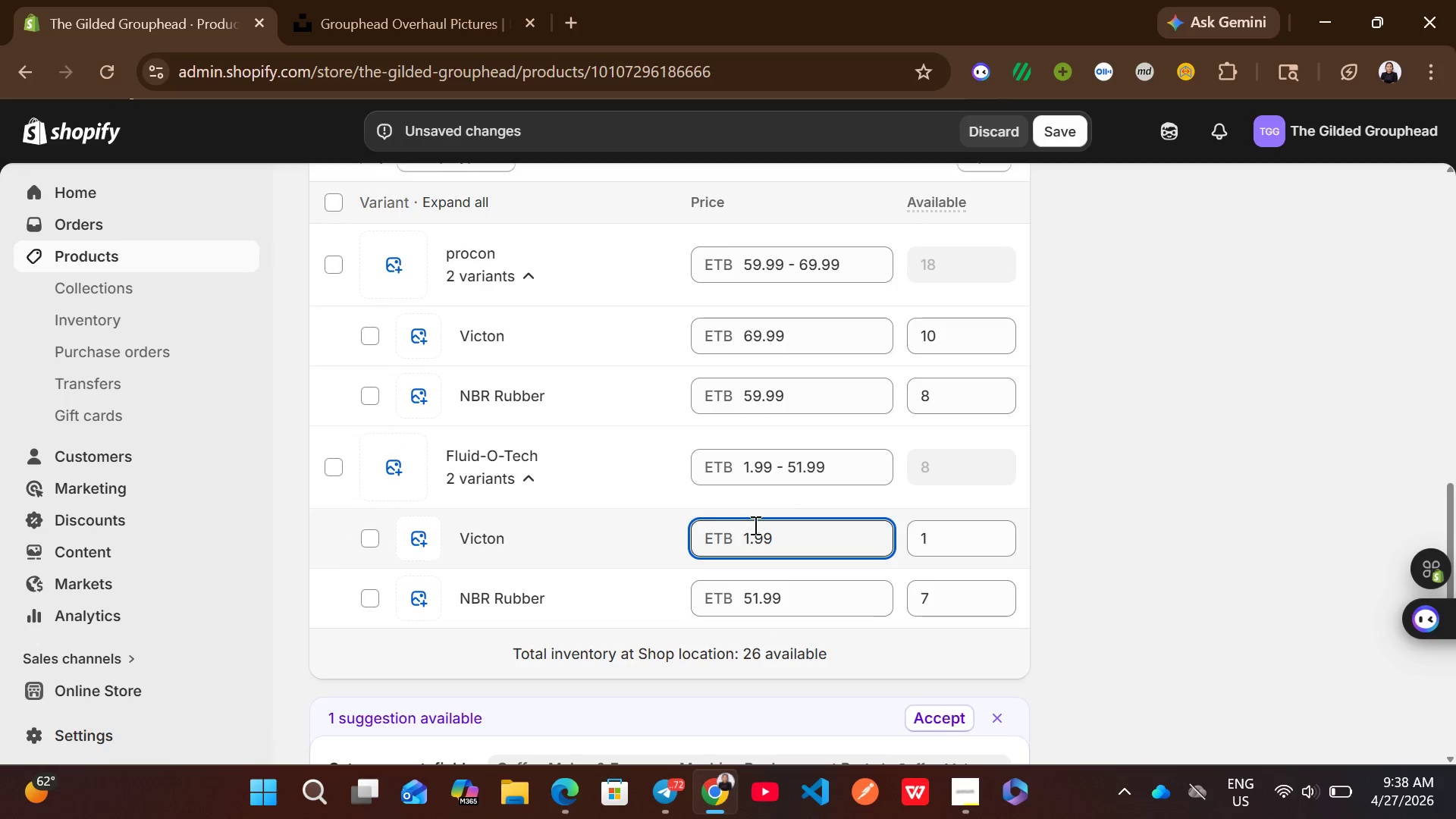 
key(7)
 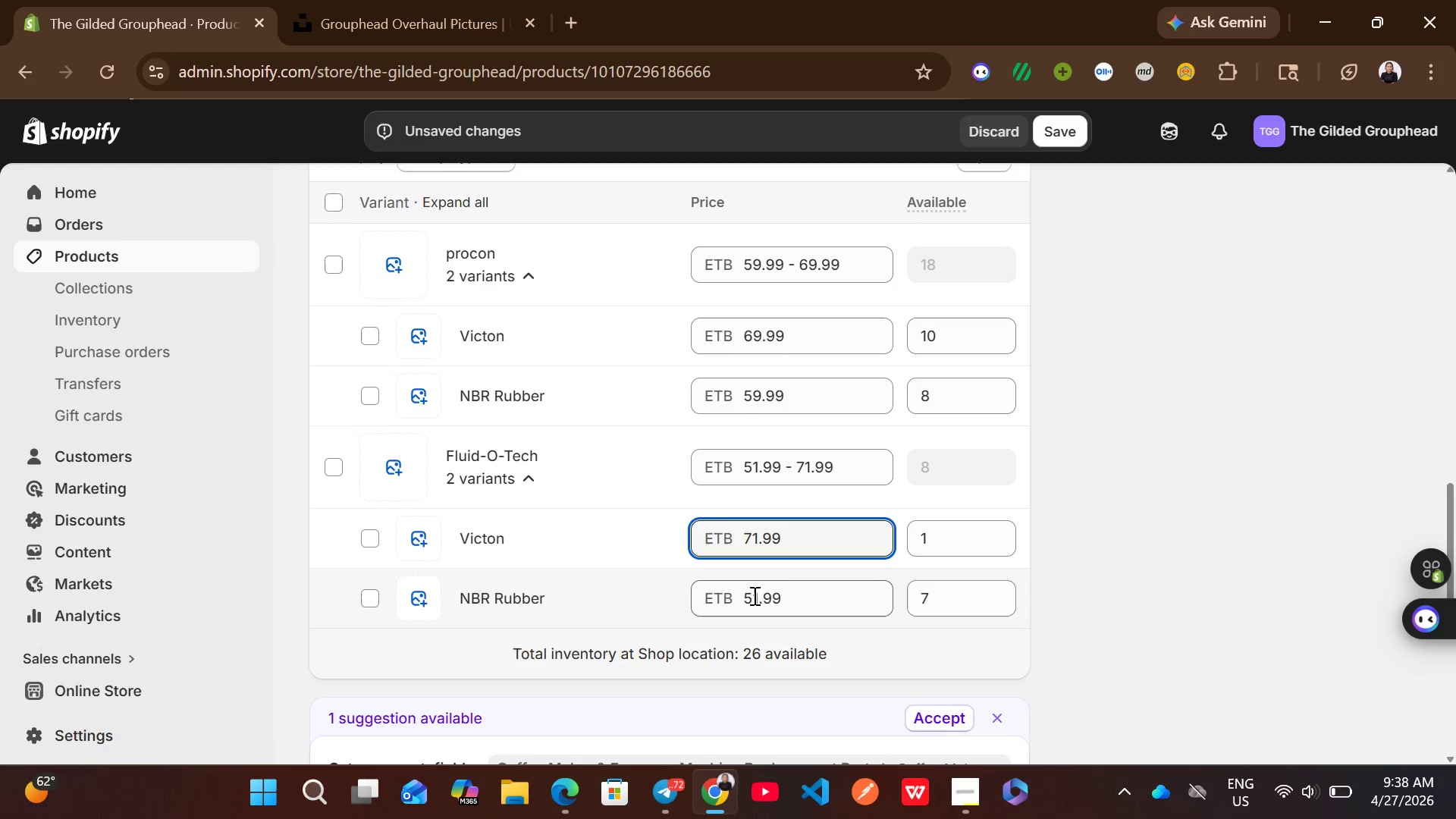 
left_click([747, 595])
 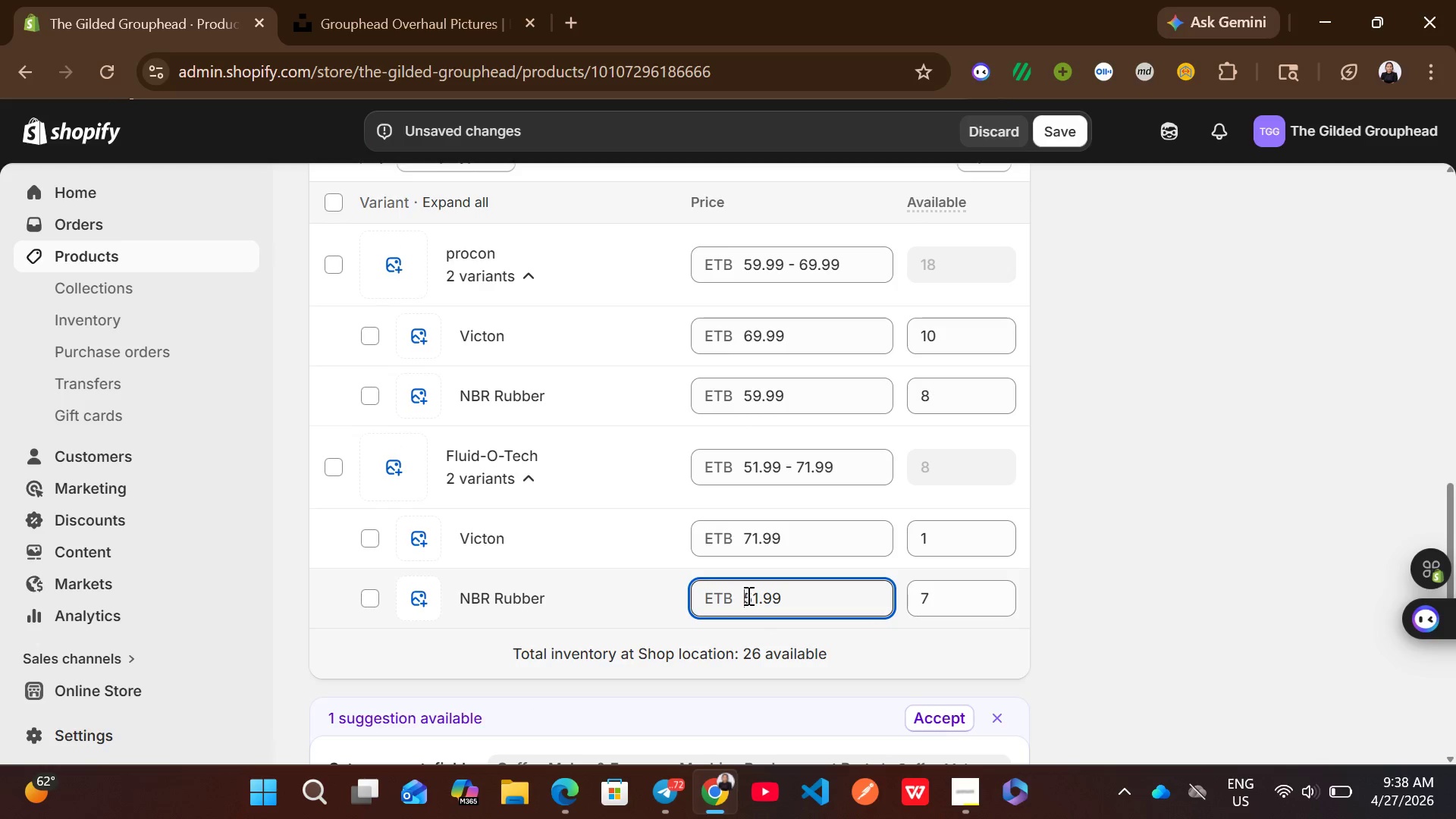 
key(ArrowRight)
 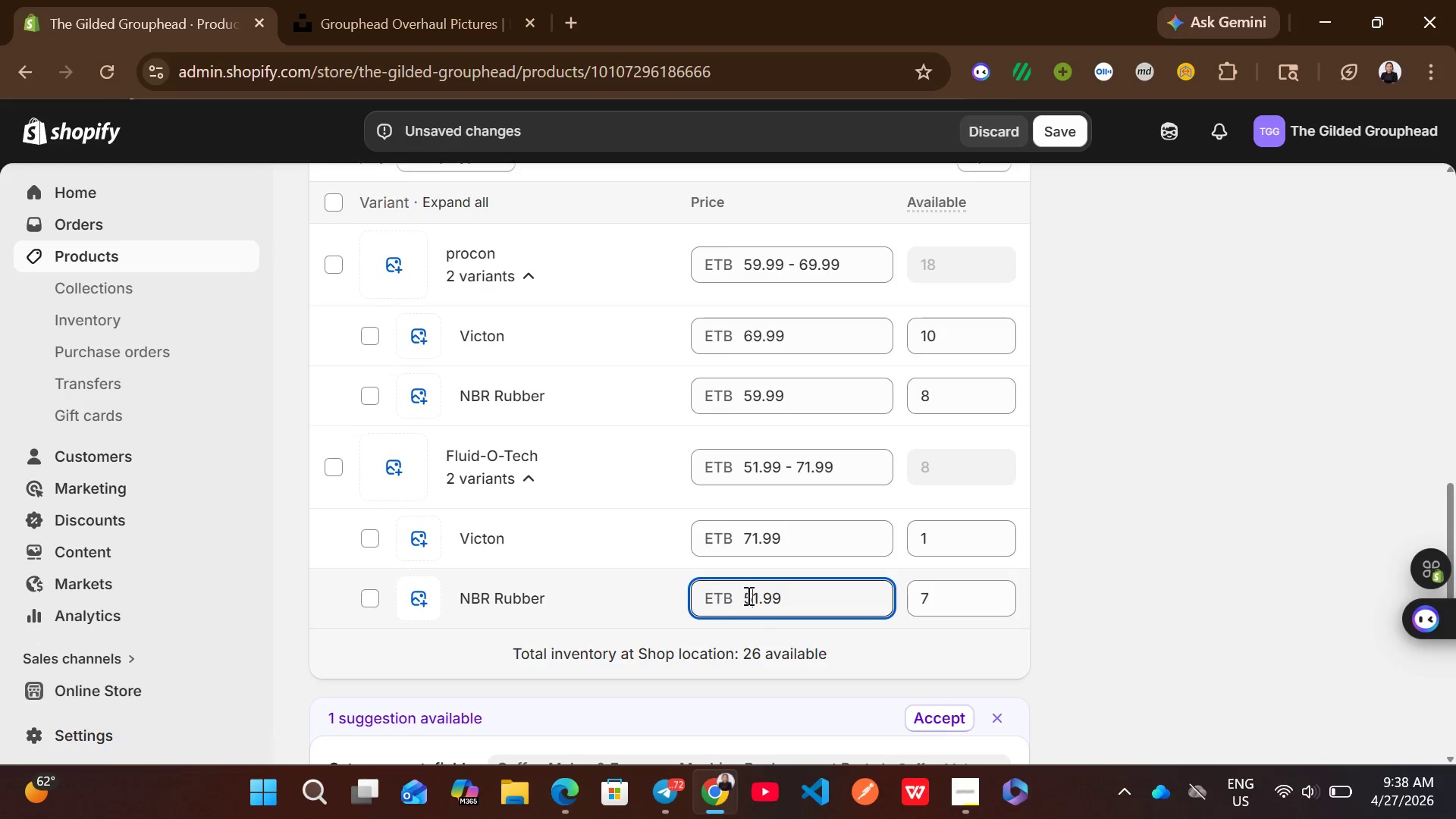 
key(Backspace)
 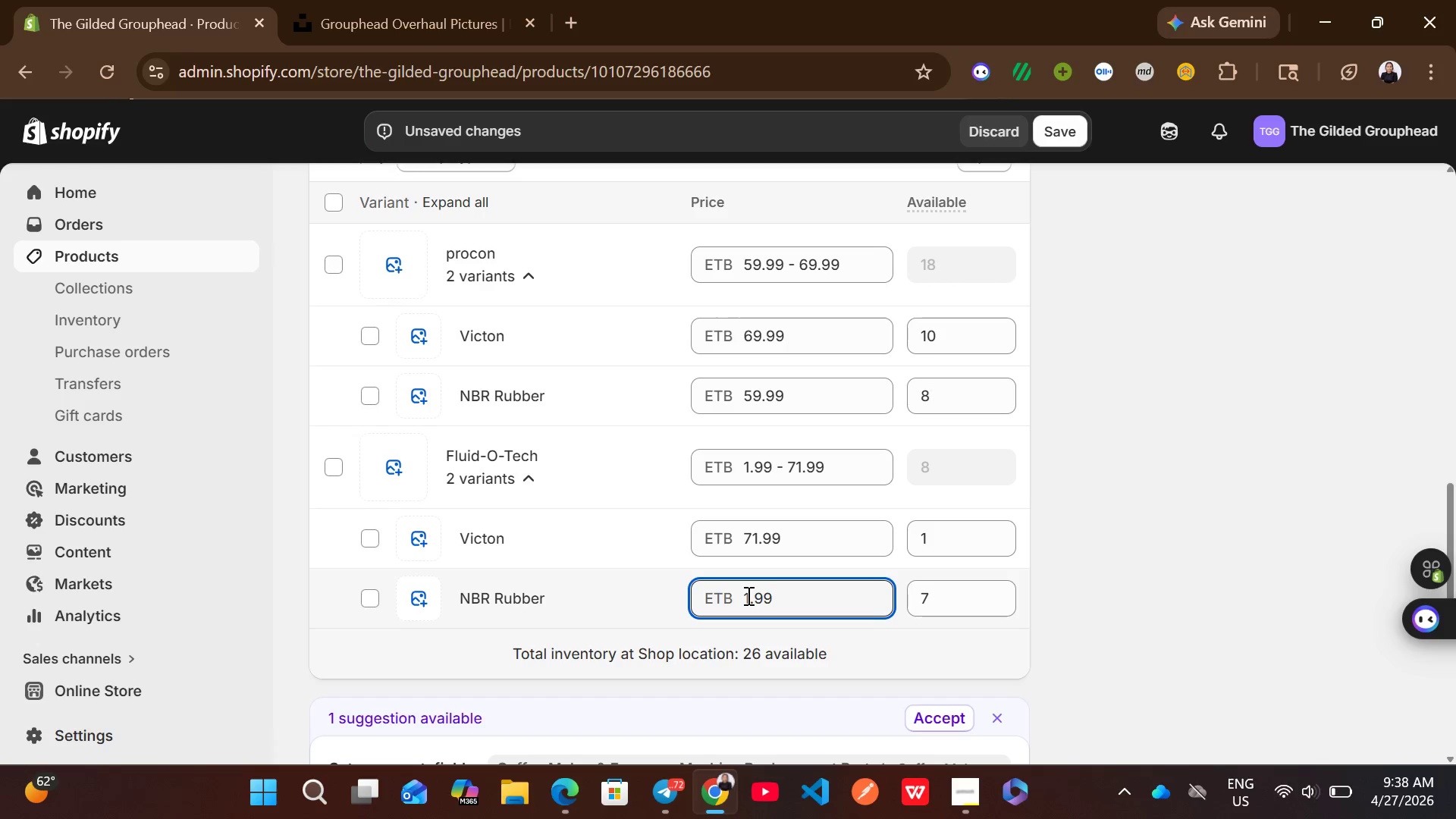 
key(6)
 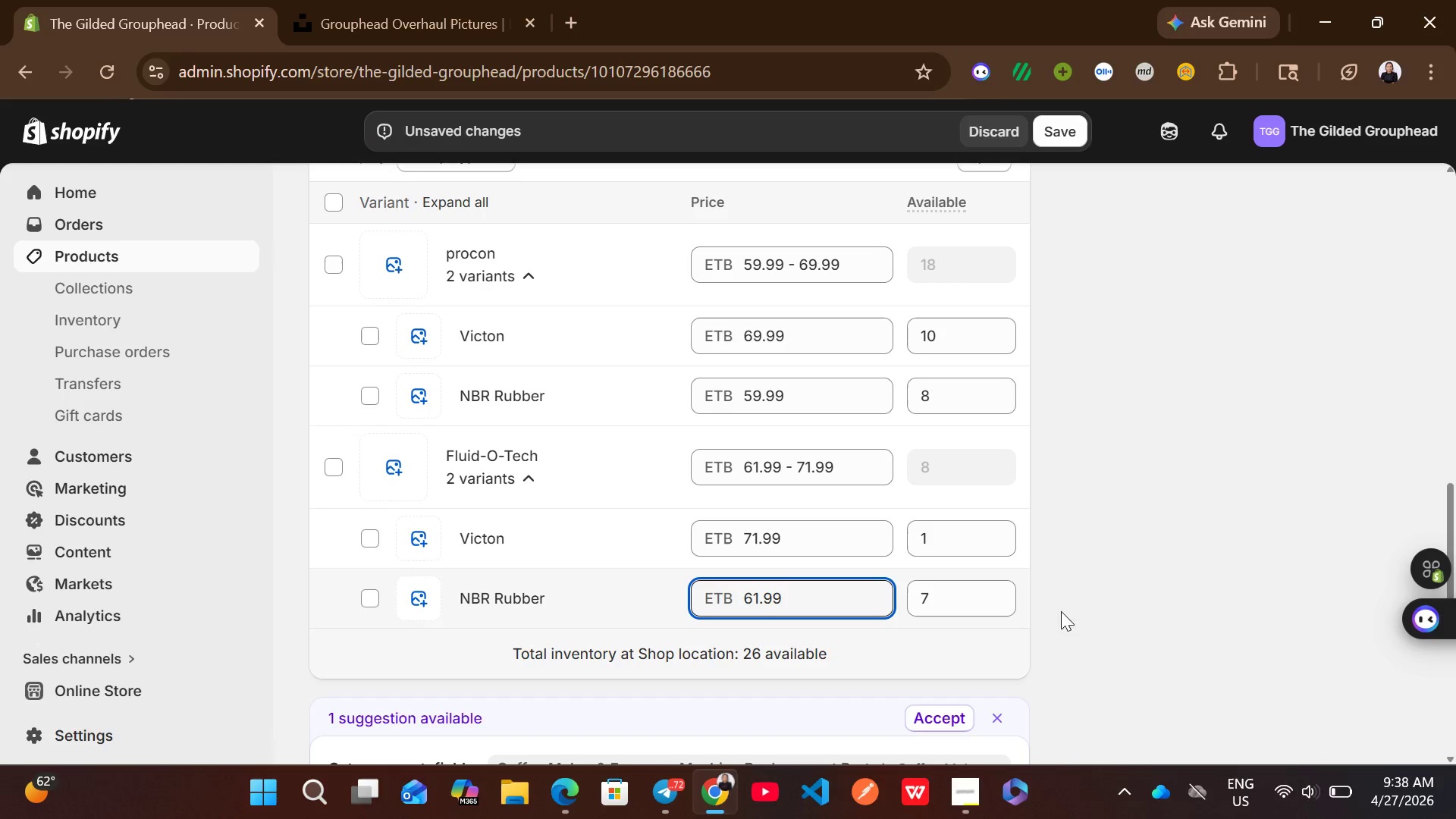 
left_click([1087, 638])
 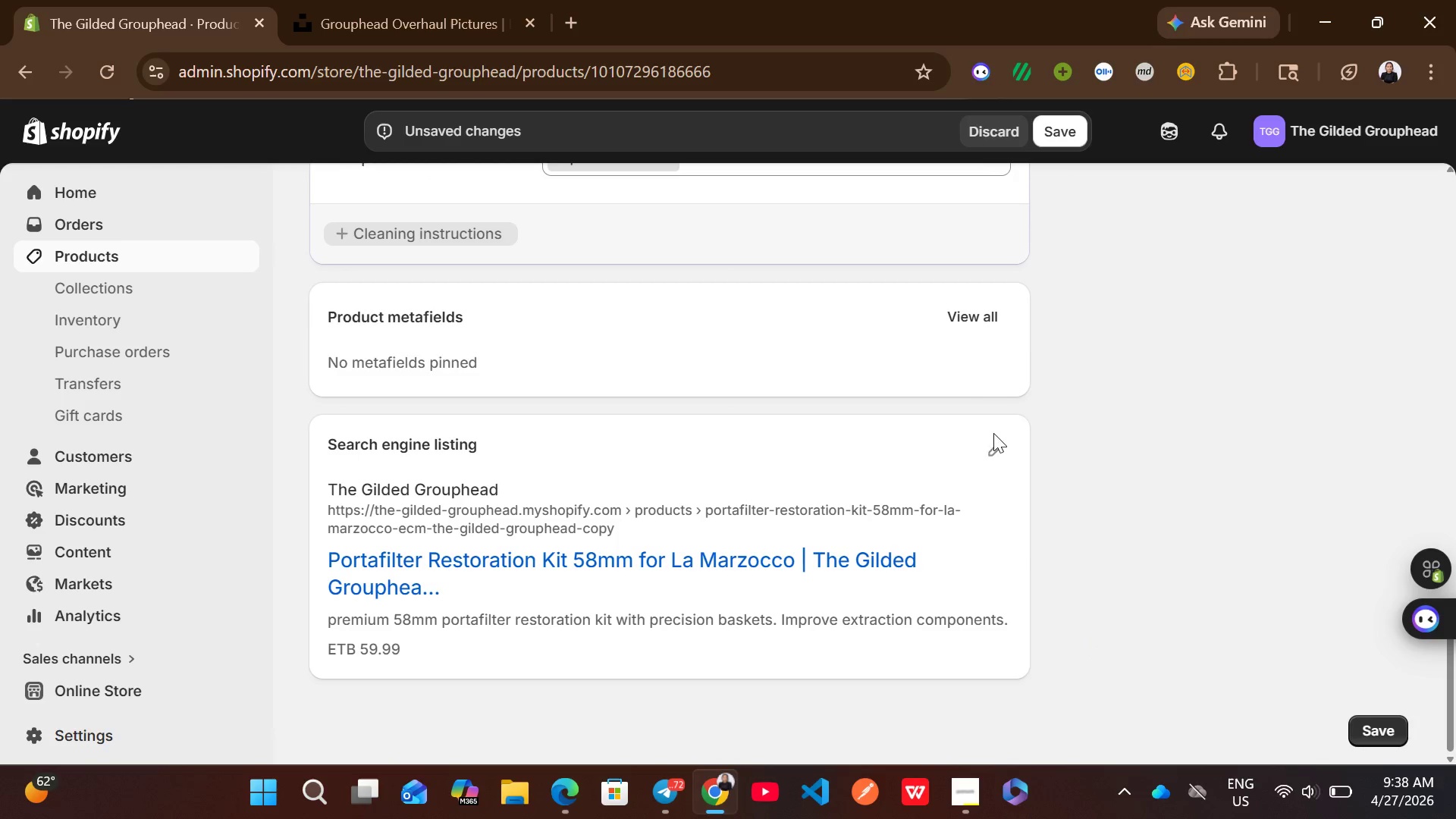 
left_click([989, 458])
 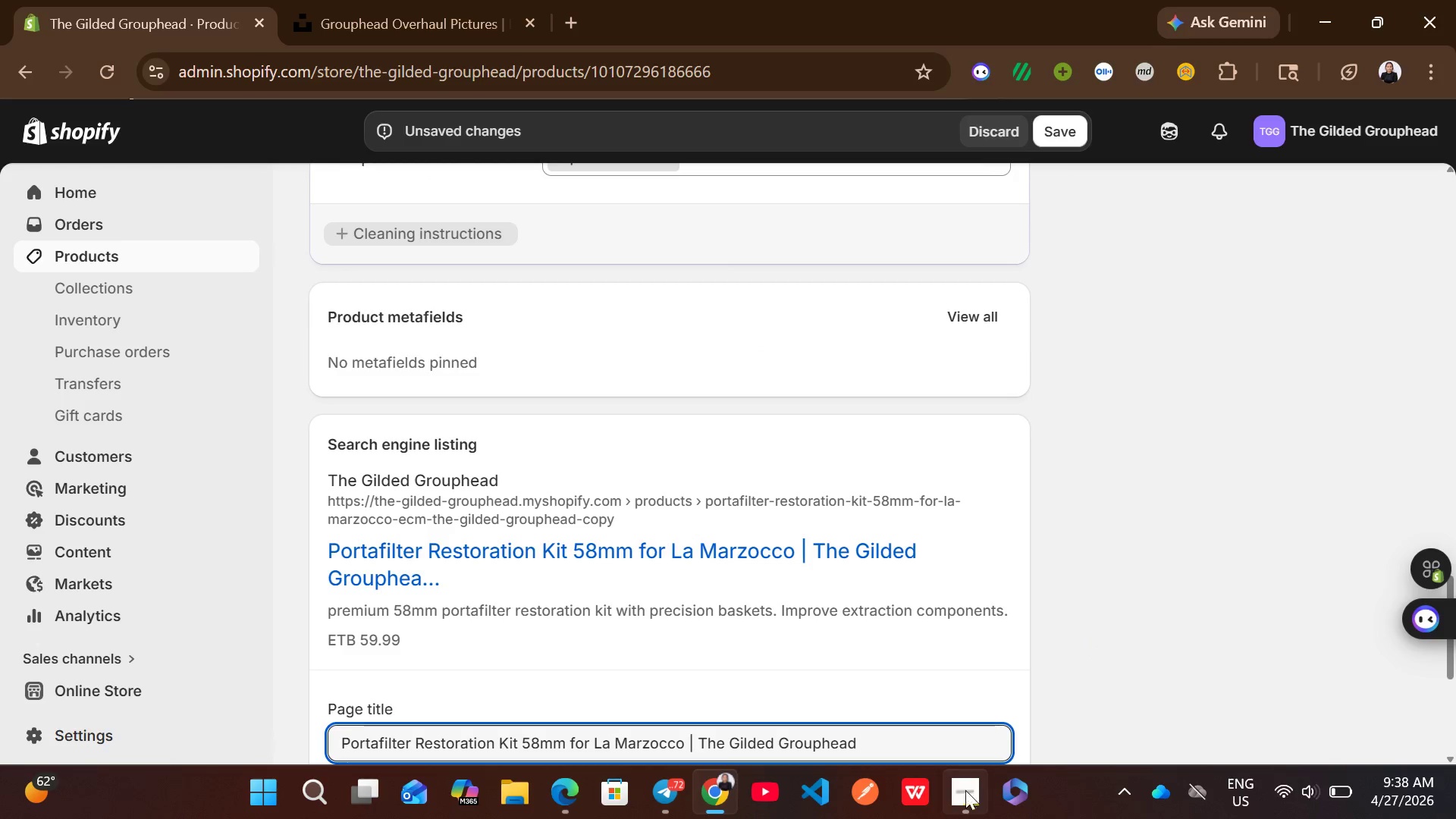 
left_click([964, 802])